 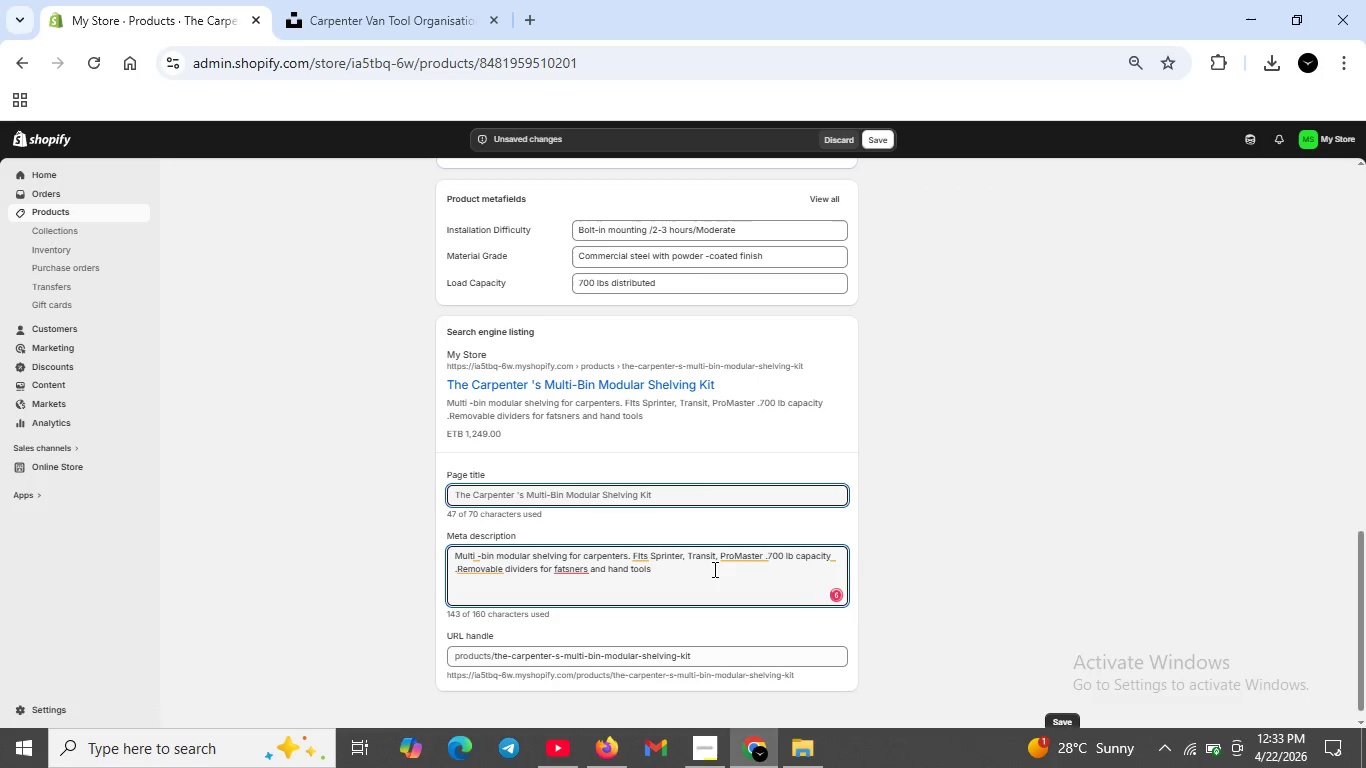 
left_click([741, 552])
 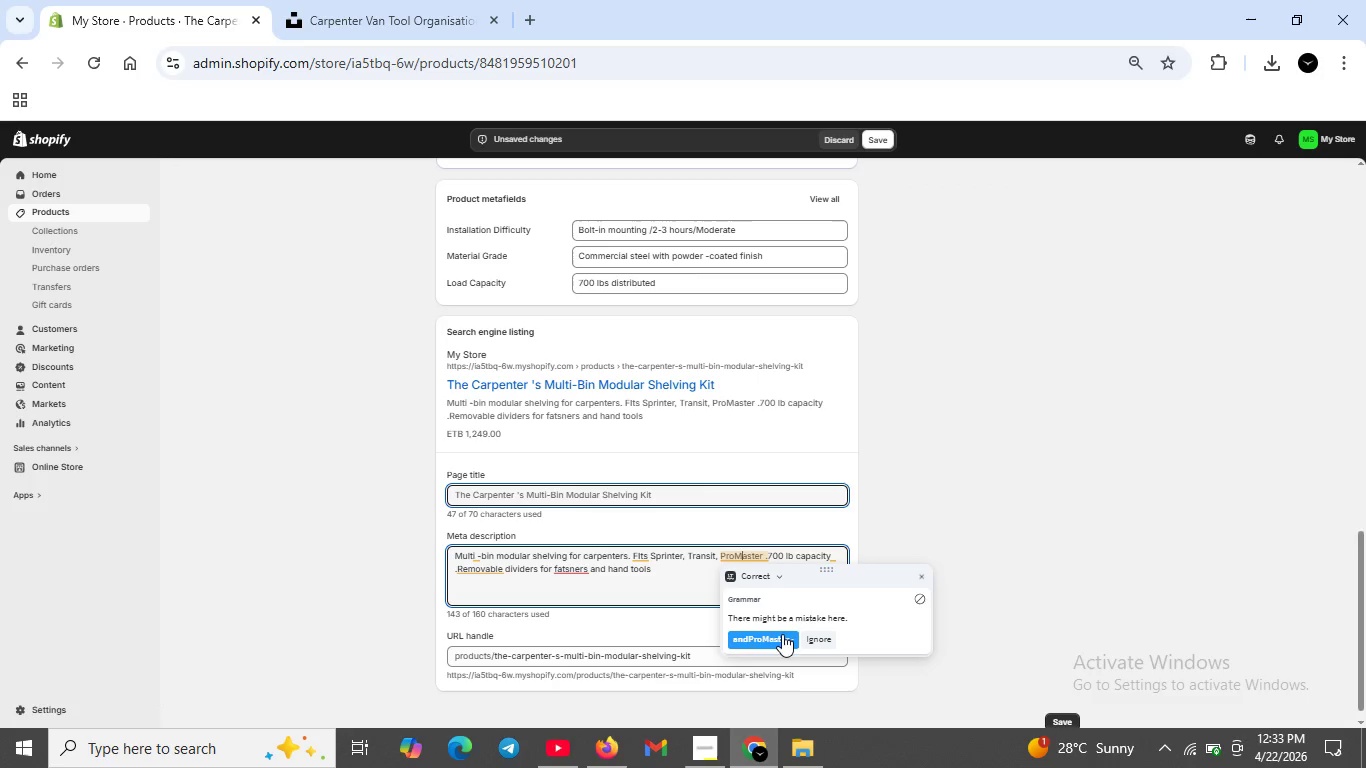 
left_click([783, 635])
 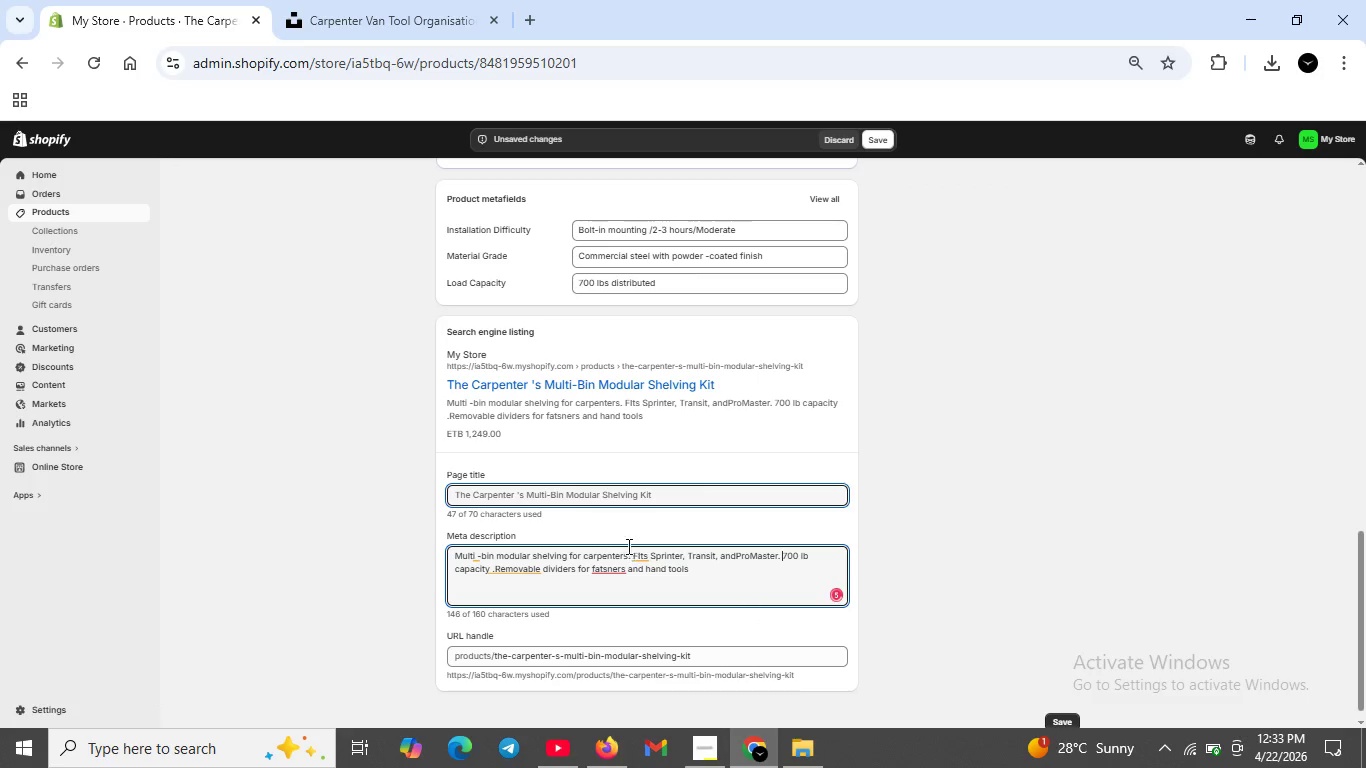 
left_click([642, 552])
 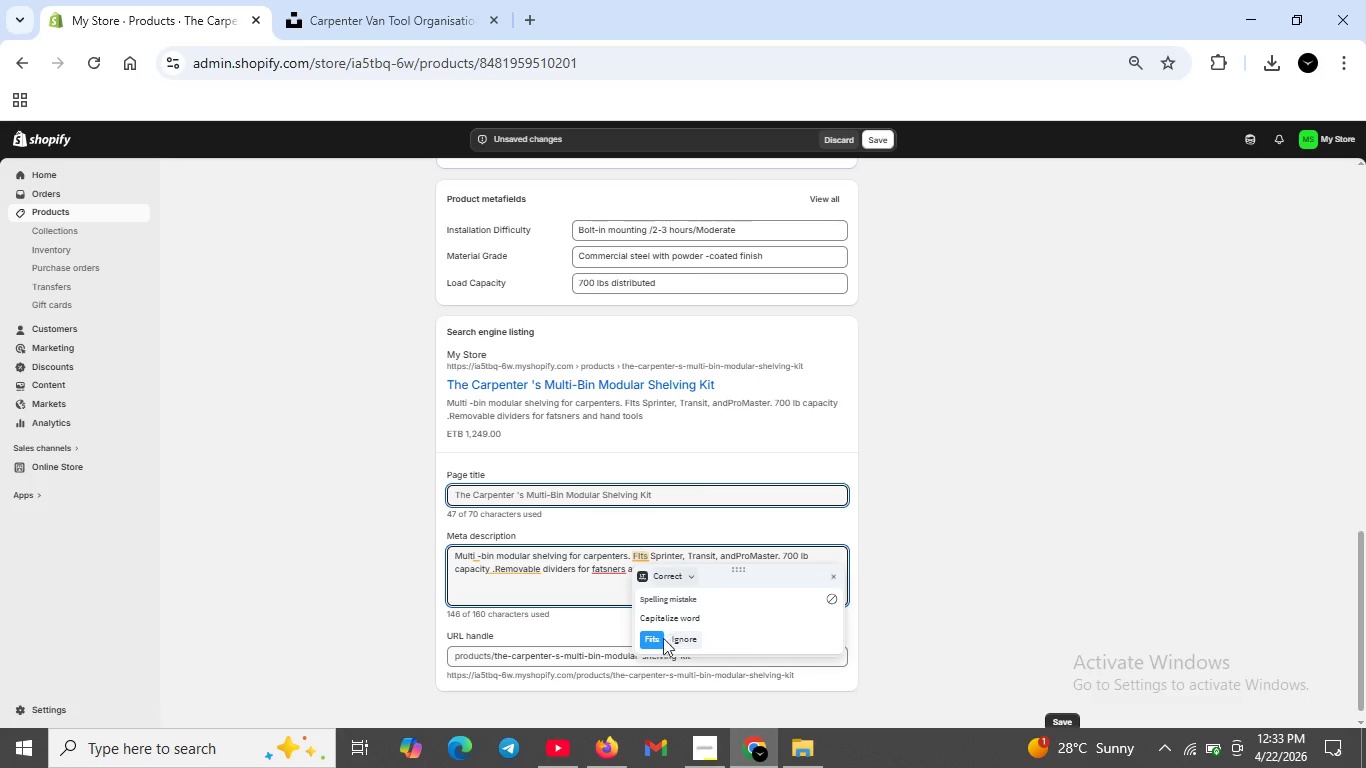 
left_click([653, 643])
 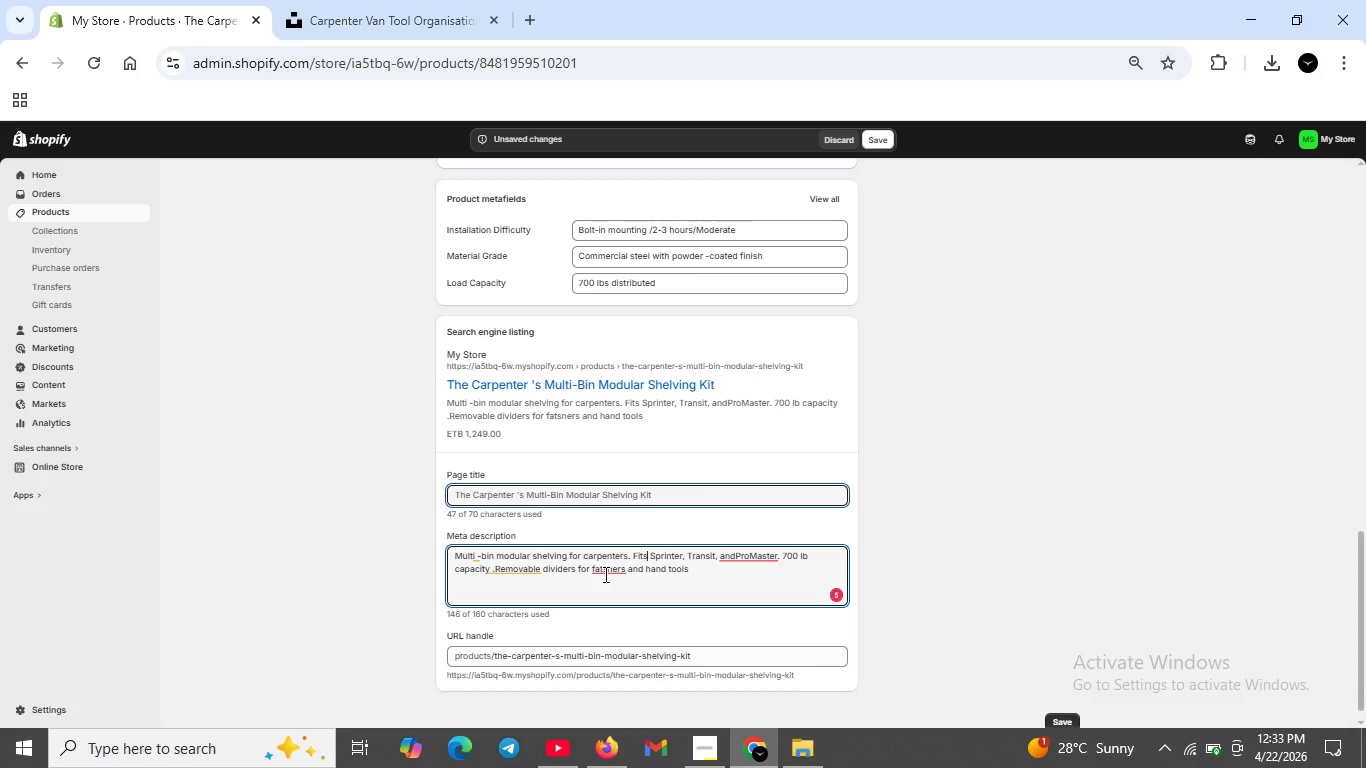 
left_click([604, 574])
 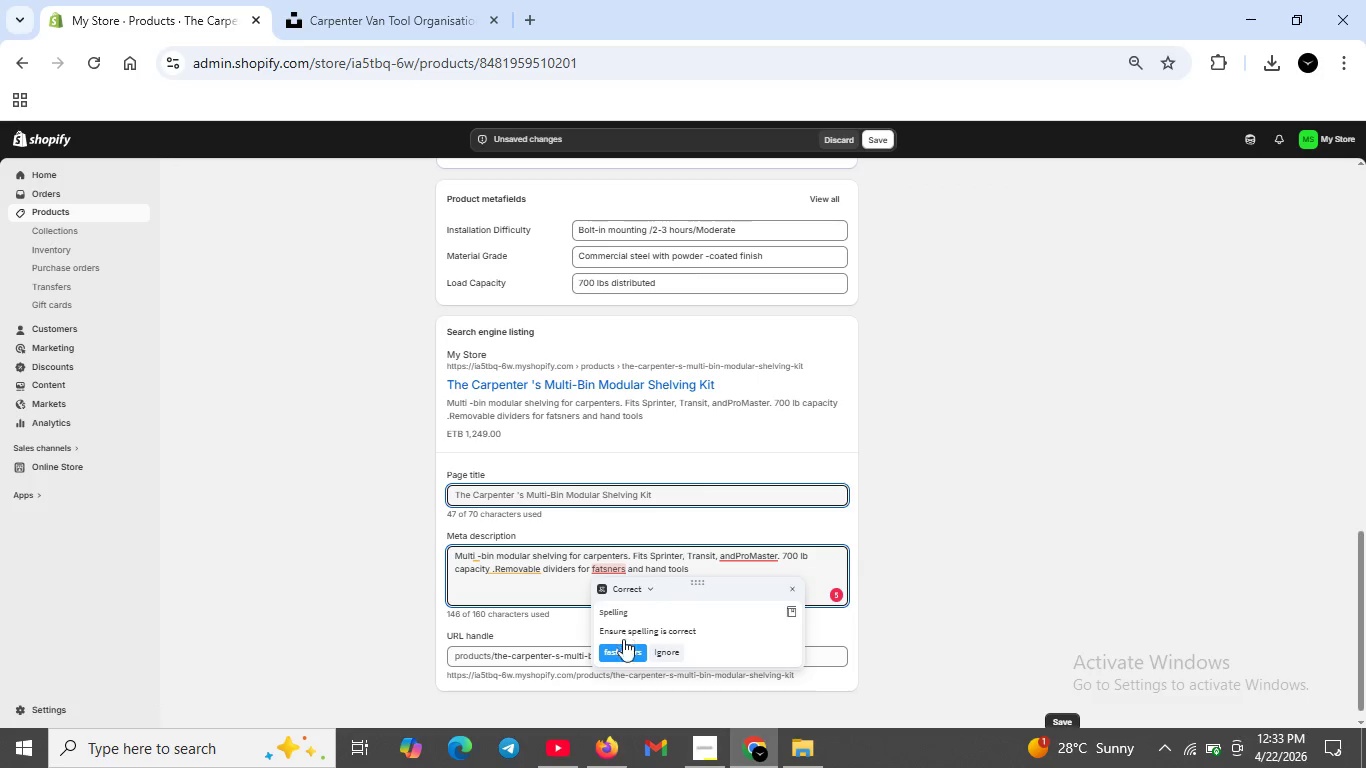 
left_click([625, 648])
 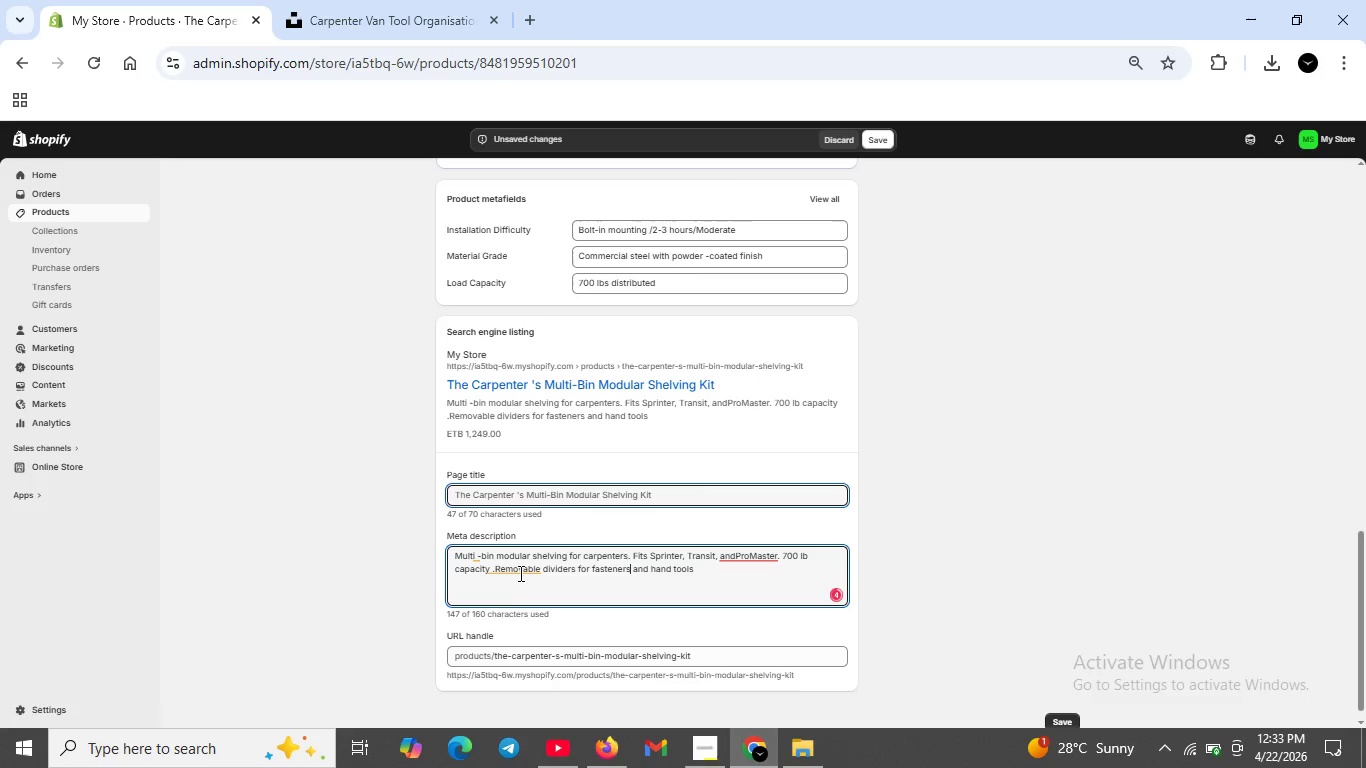 
left_click([518, 572])
 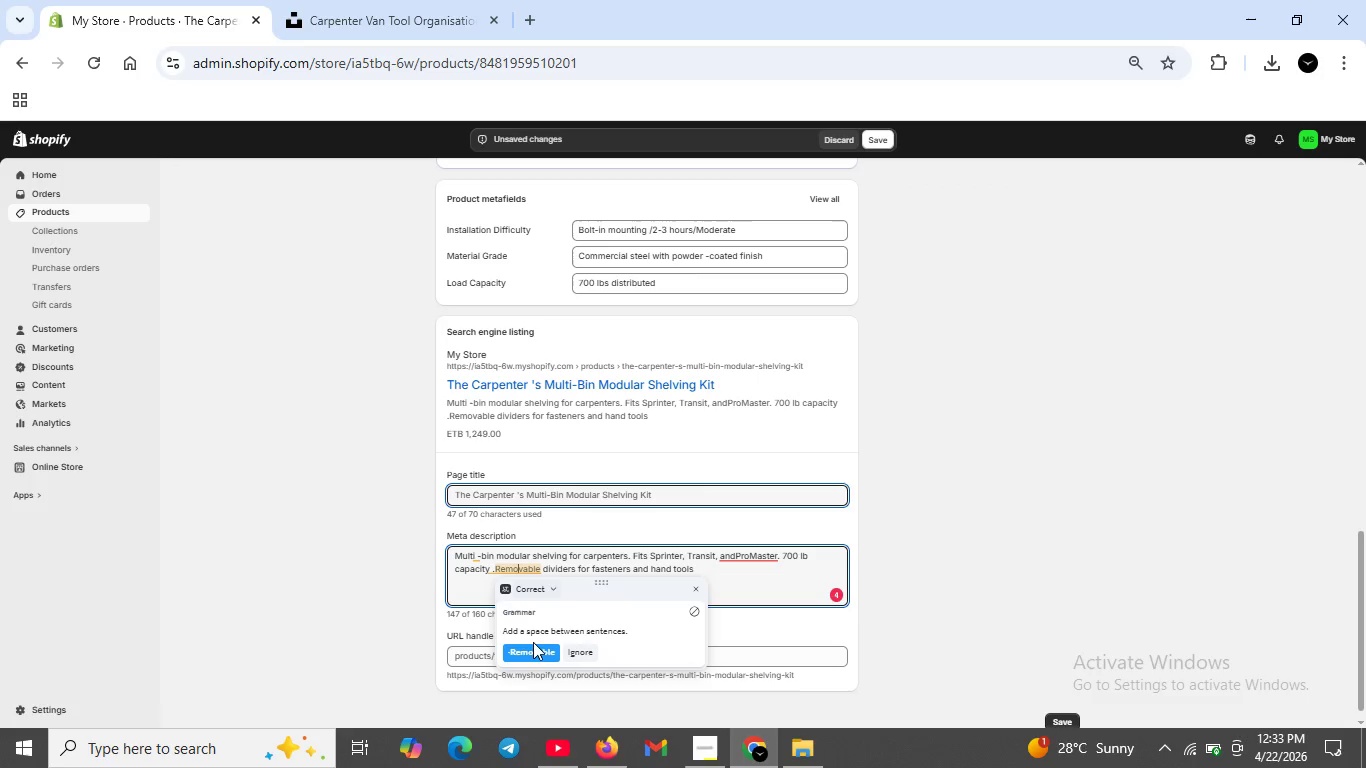 
left_click([535, 645])
 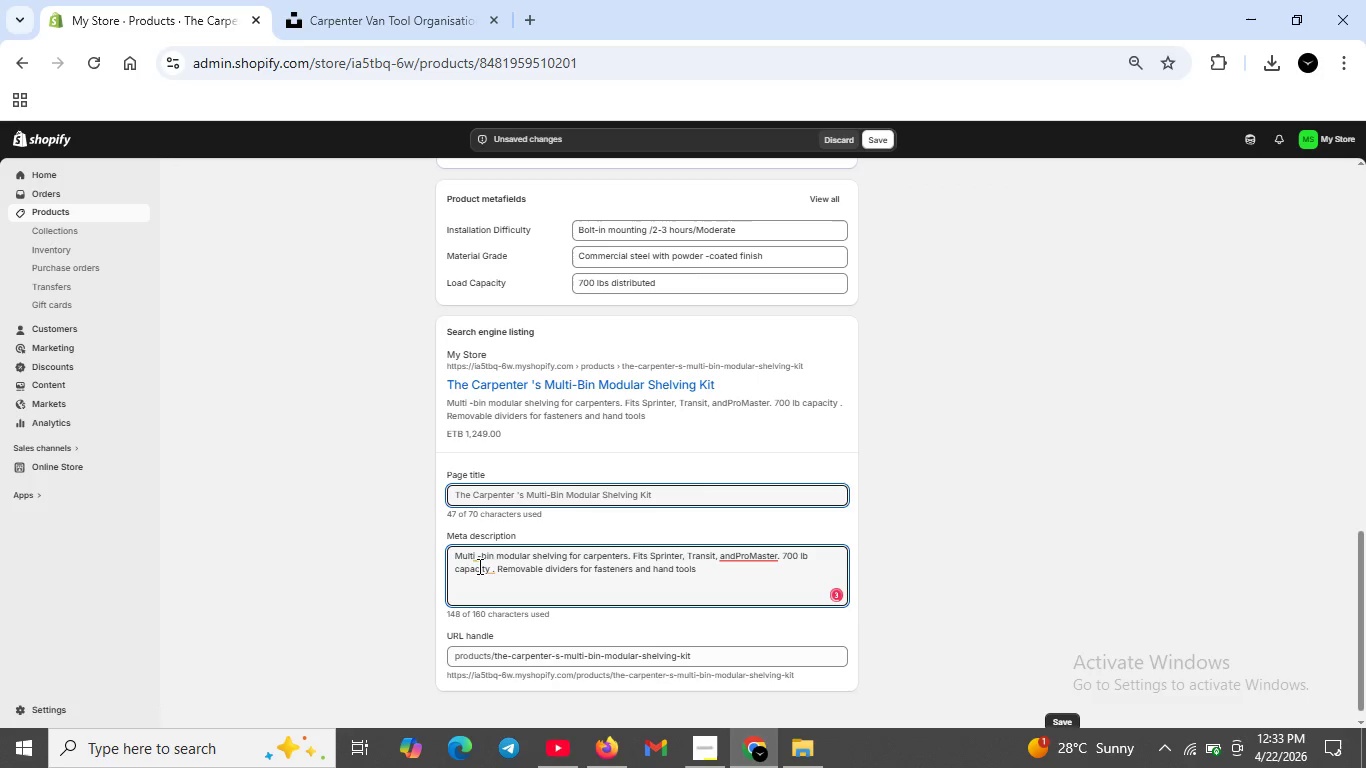 
left_click([477, 558])
 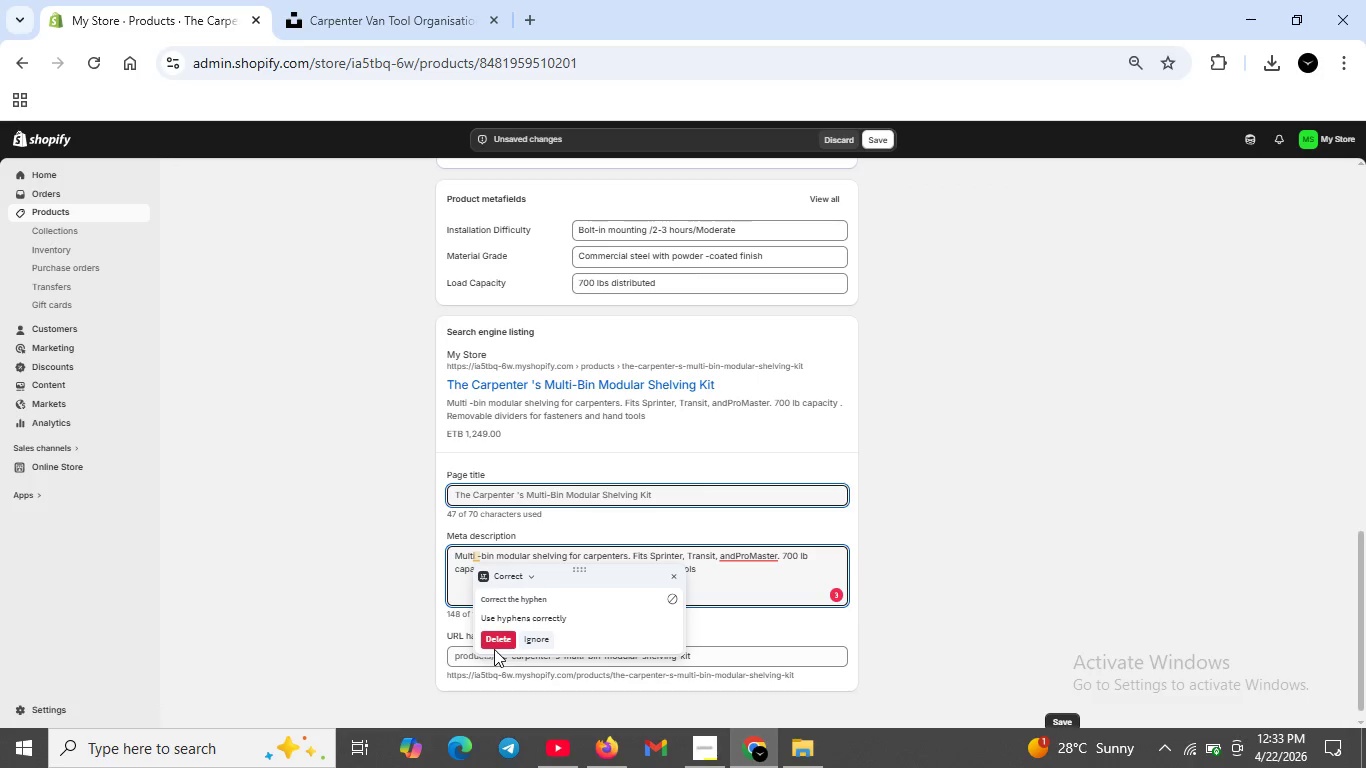 
left_click([494, 645])
 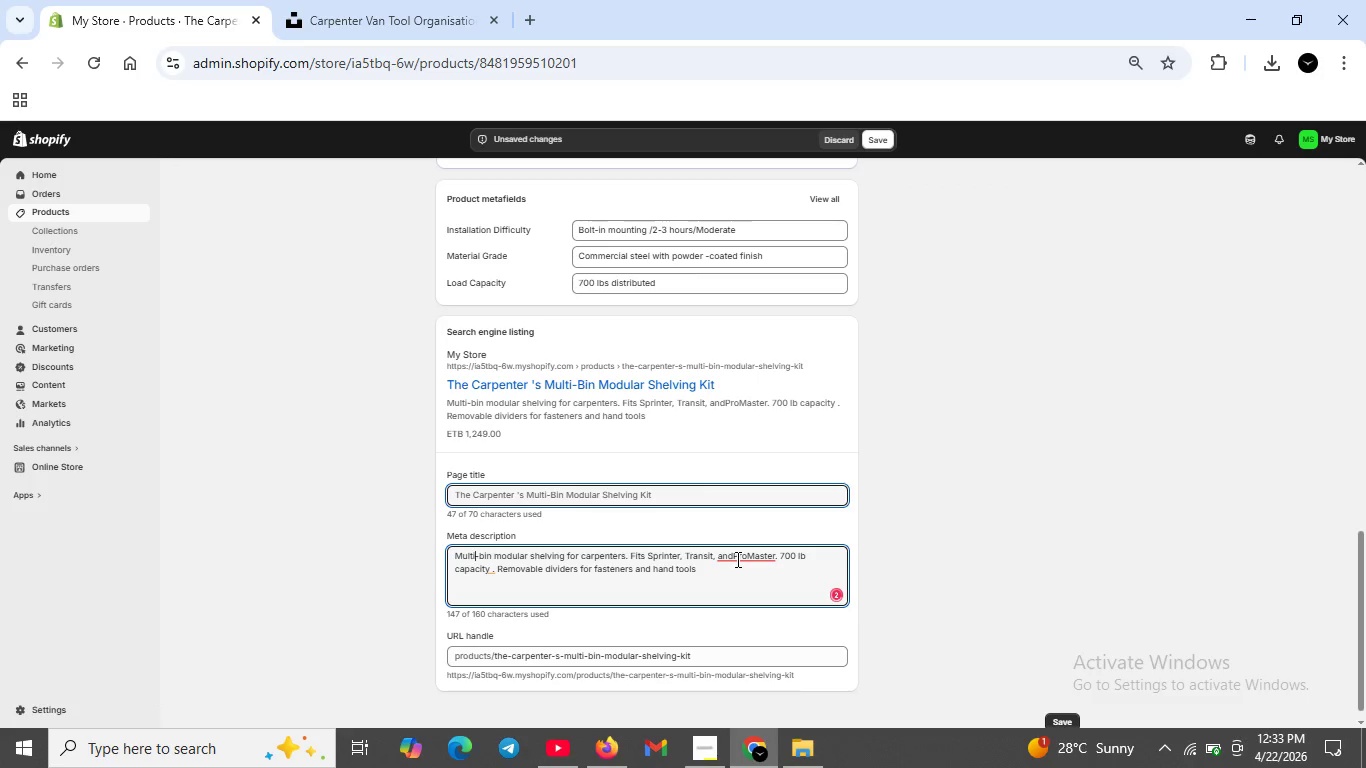 
left_click([733, 558])
 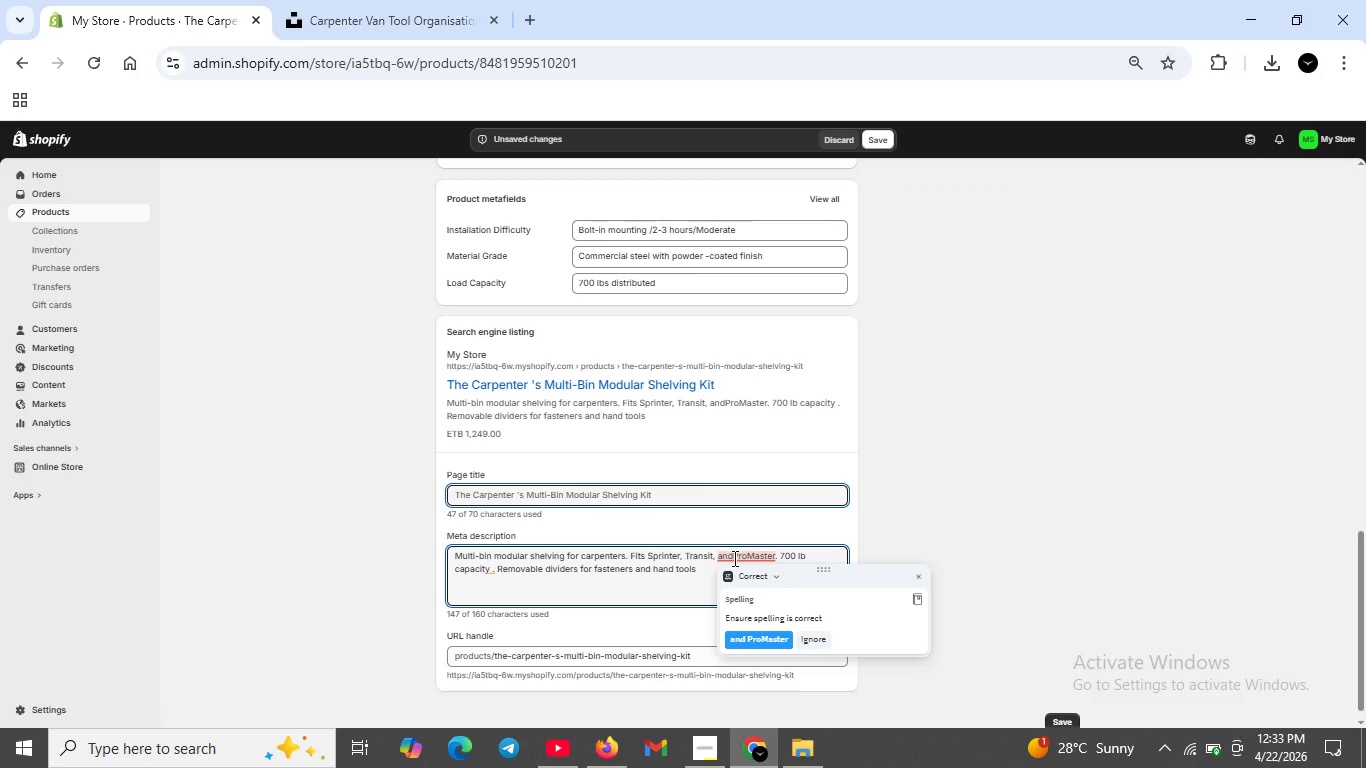 
key(Space)
 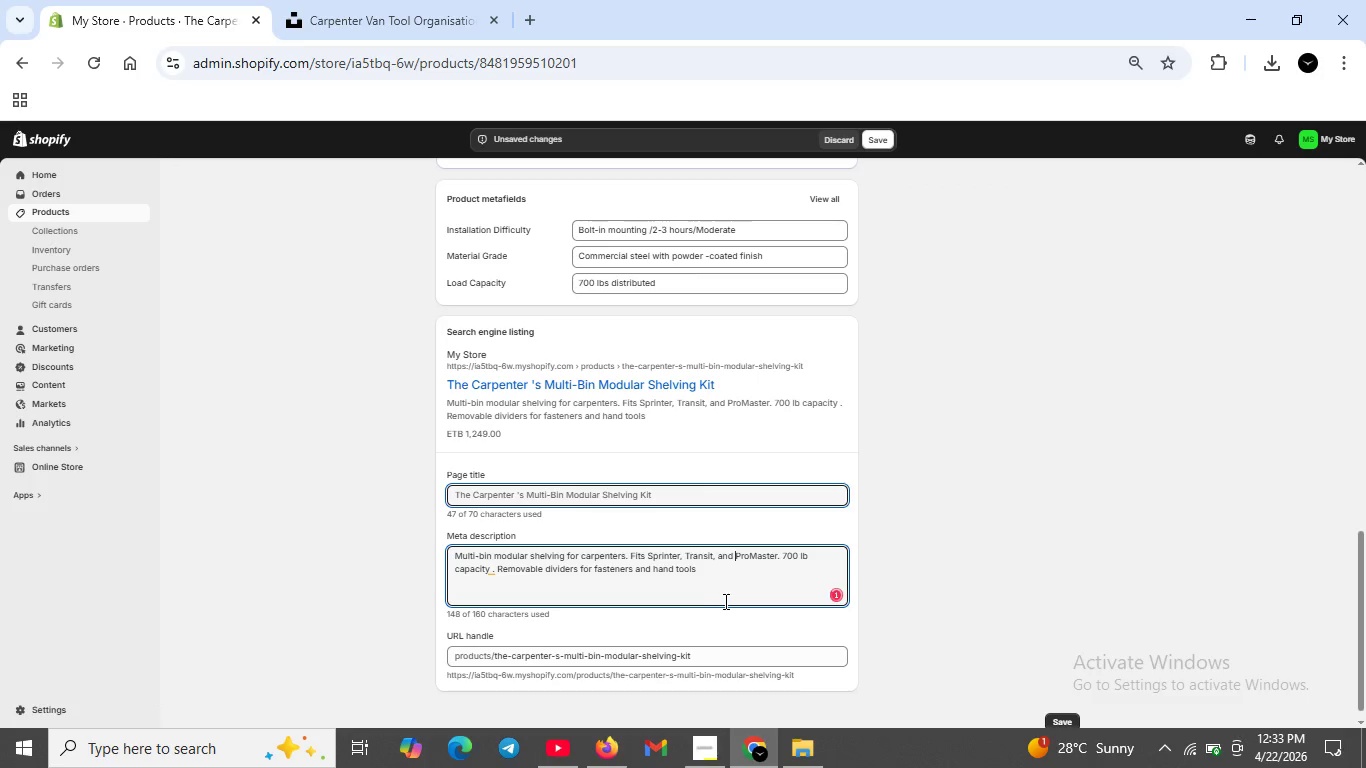 
left_click([724, 599])
 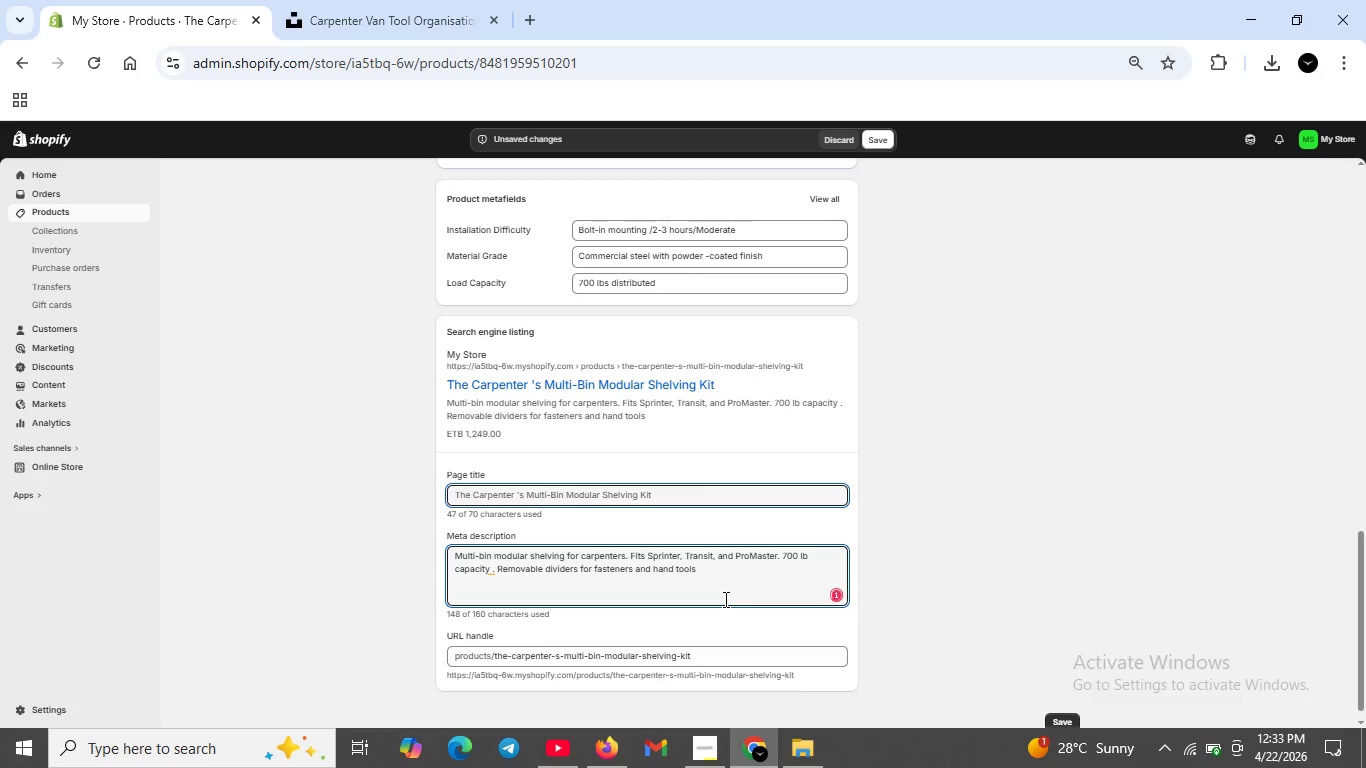 
key(Backspace)
 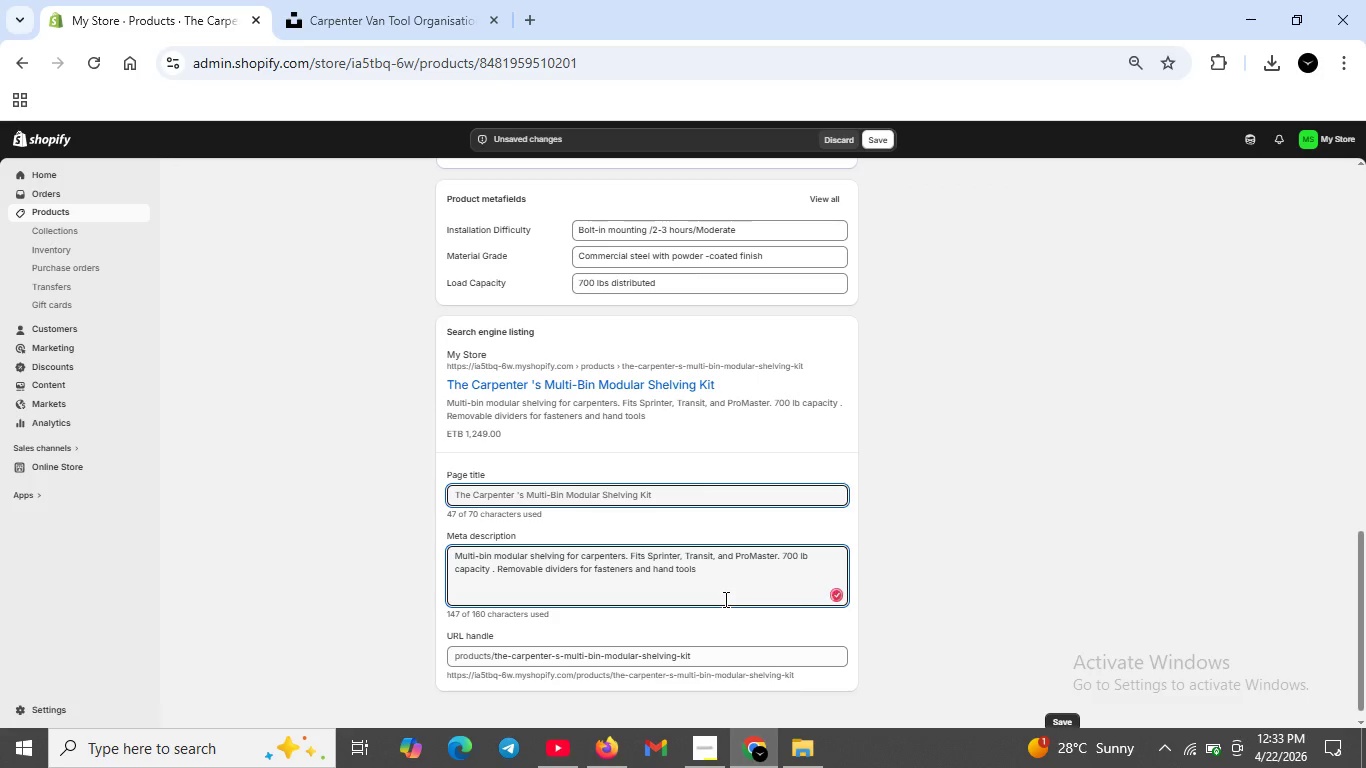 
key(Period)
 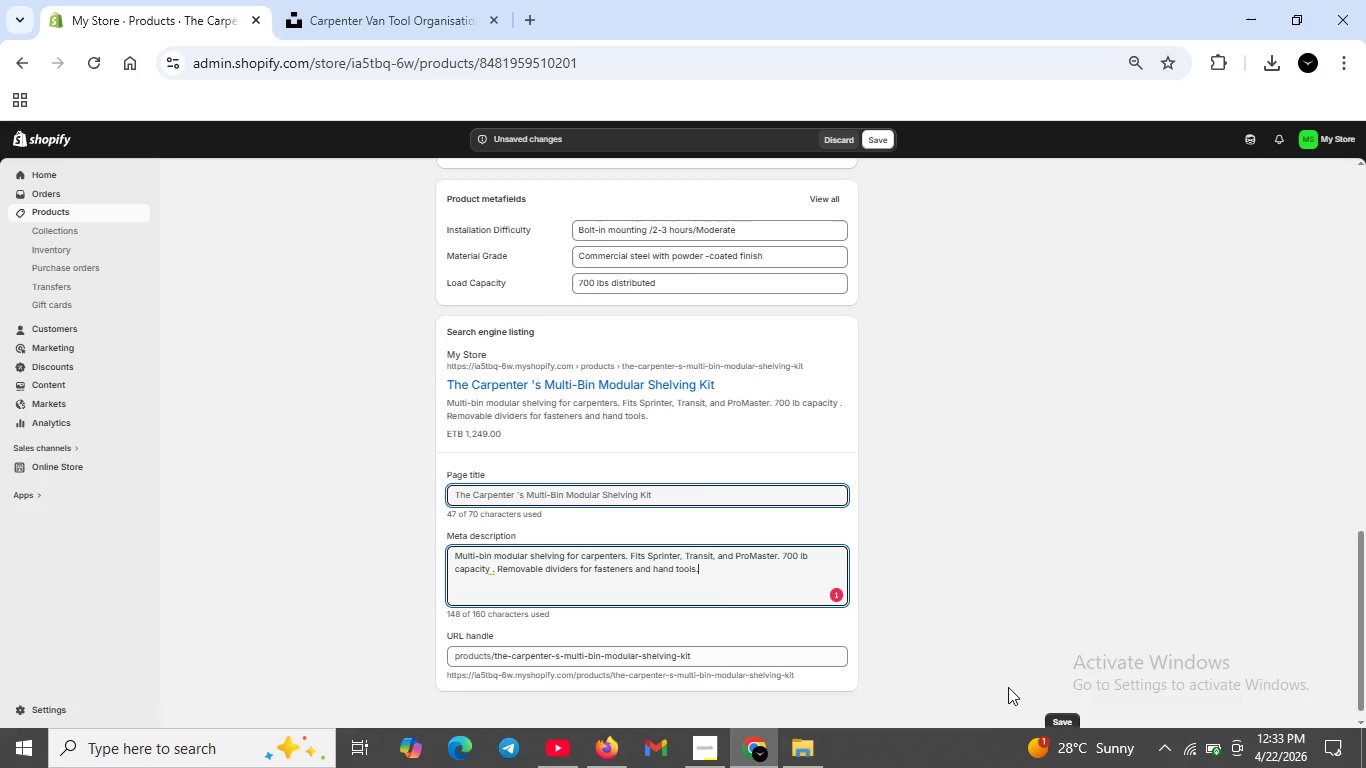 
scroll: coordinate [970, 660], scroll_direction: up, amount: 1.0
 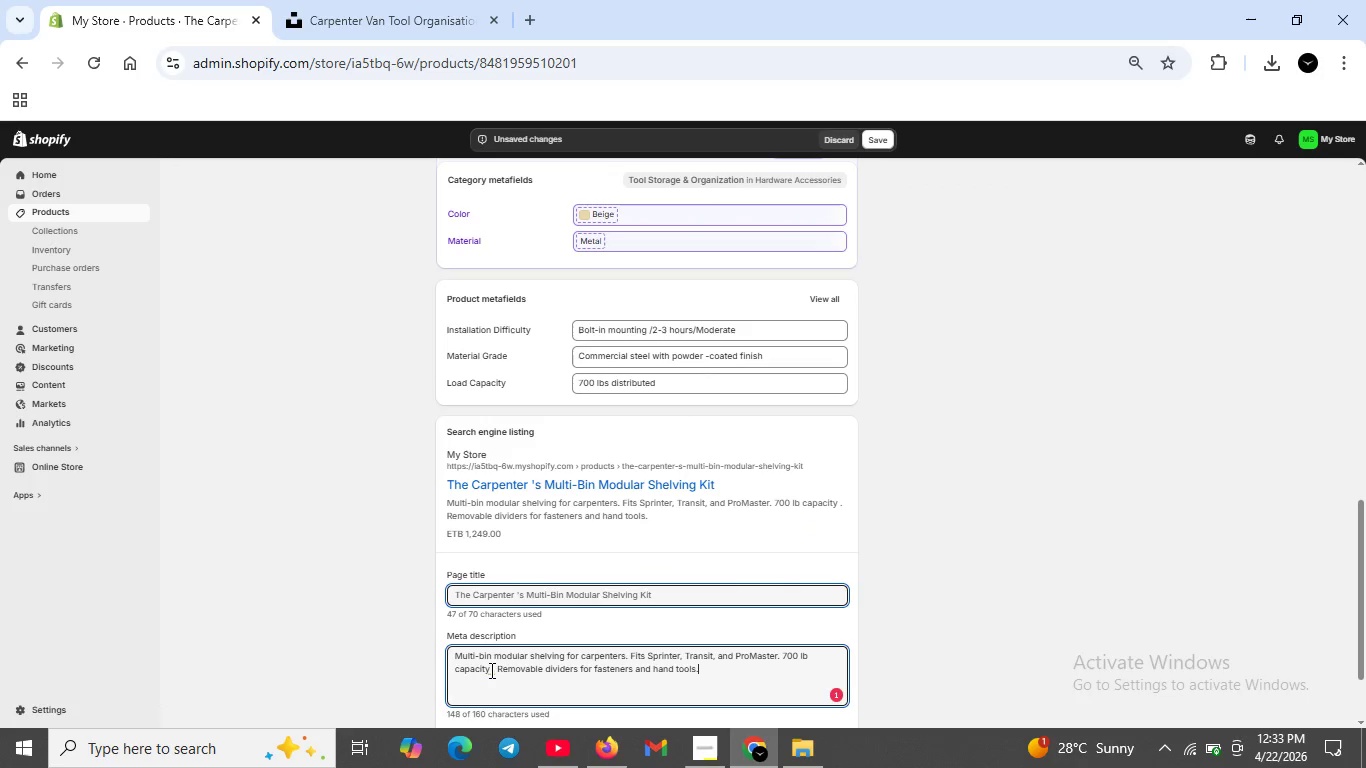 
left_click([487, 670])
 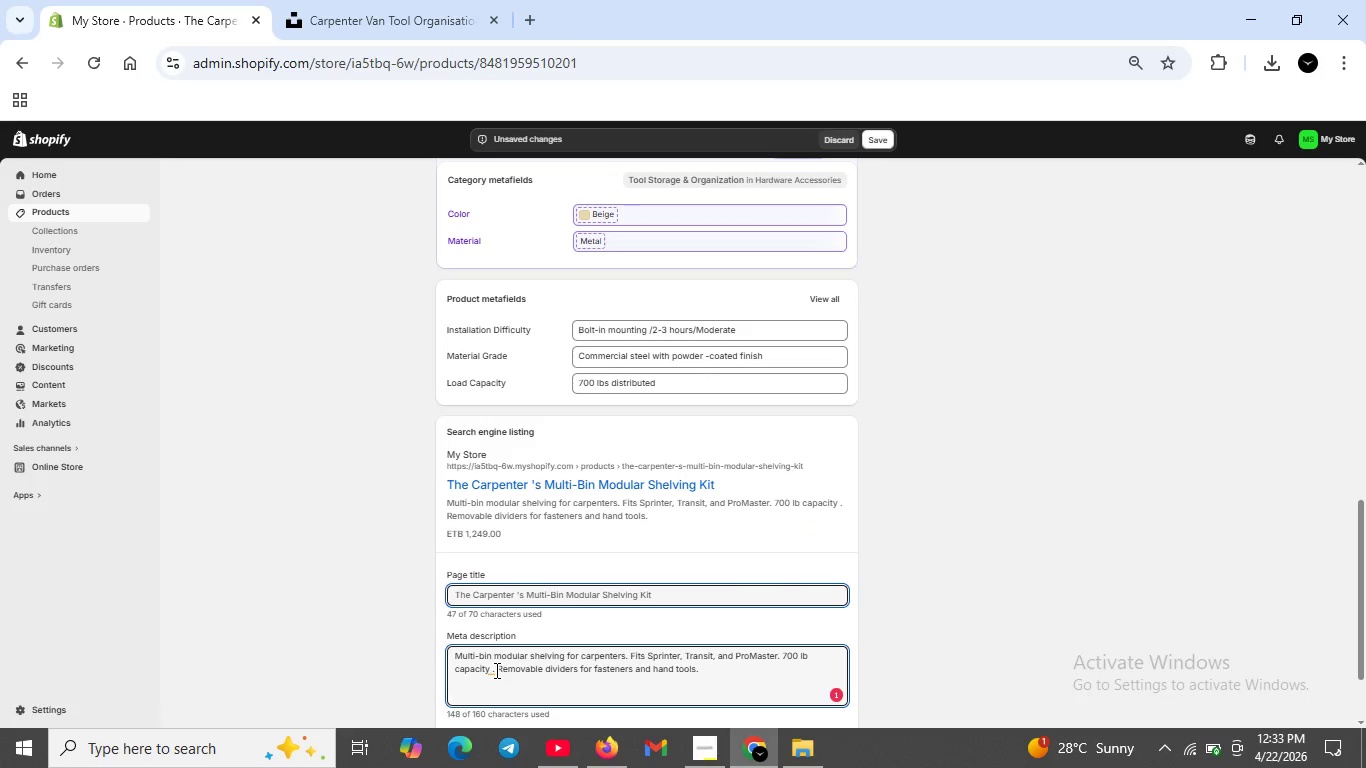 
left_click([495, 670])
 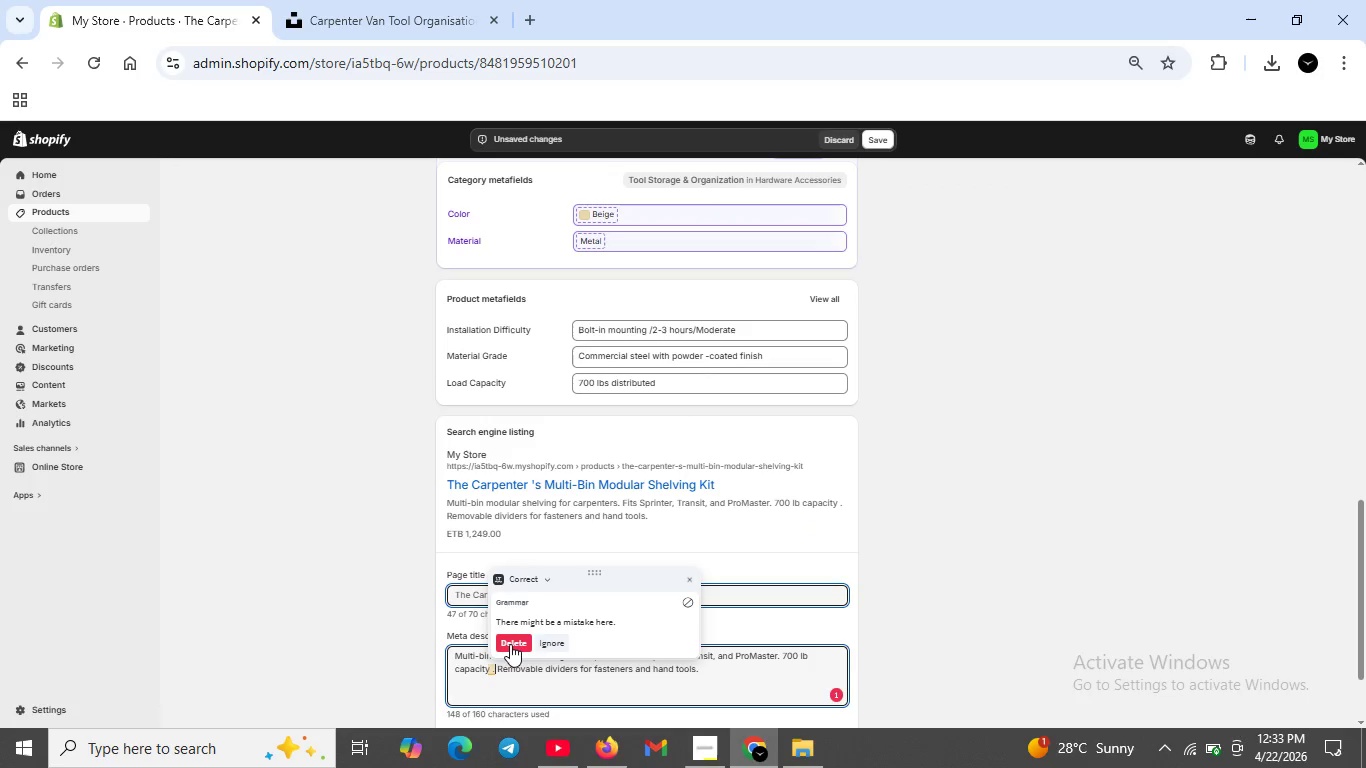 
left_click([510, 644])
 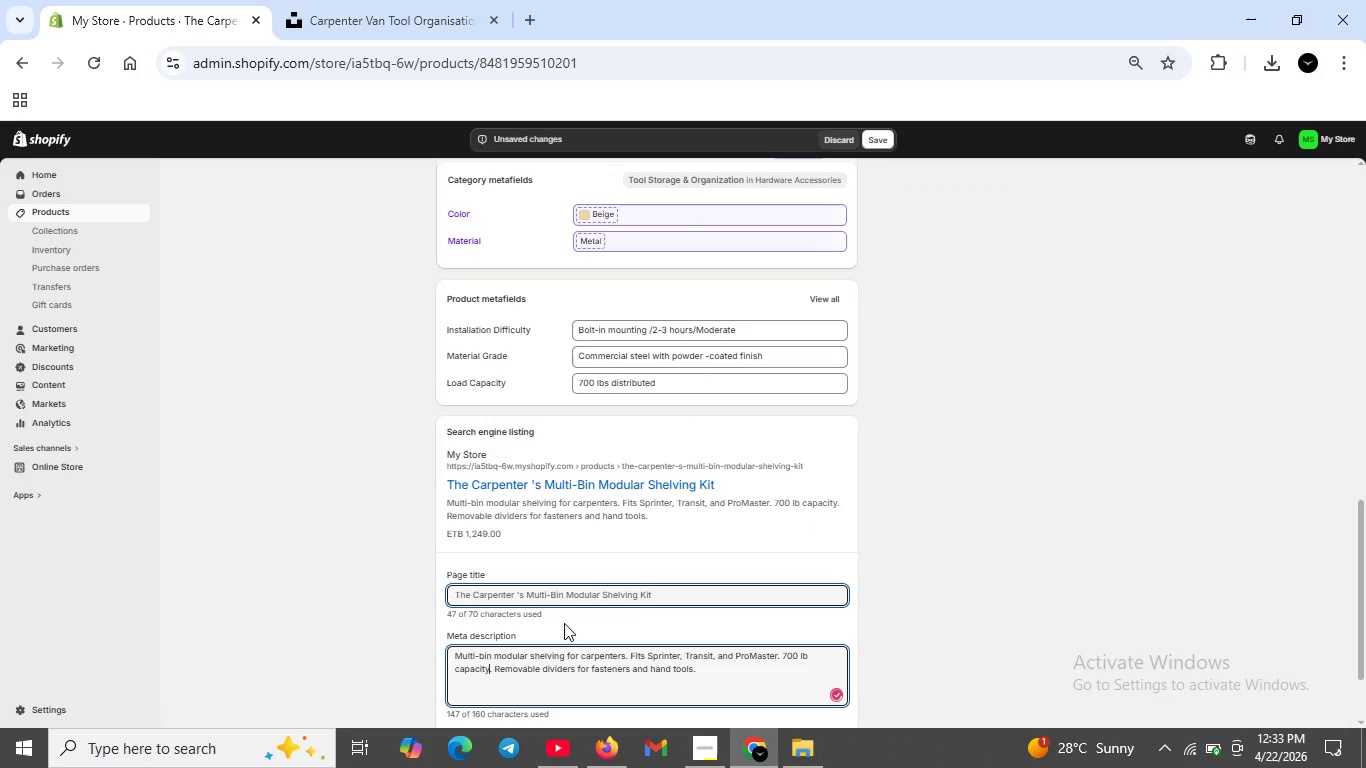 
scroll: coordinate [573, 617], scroll_direction: up, amount: 10.0
 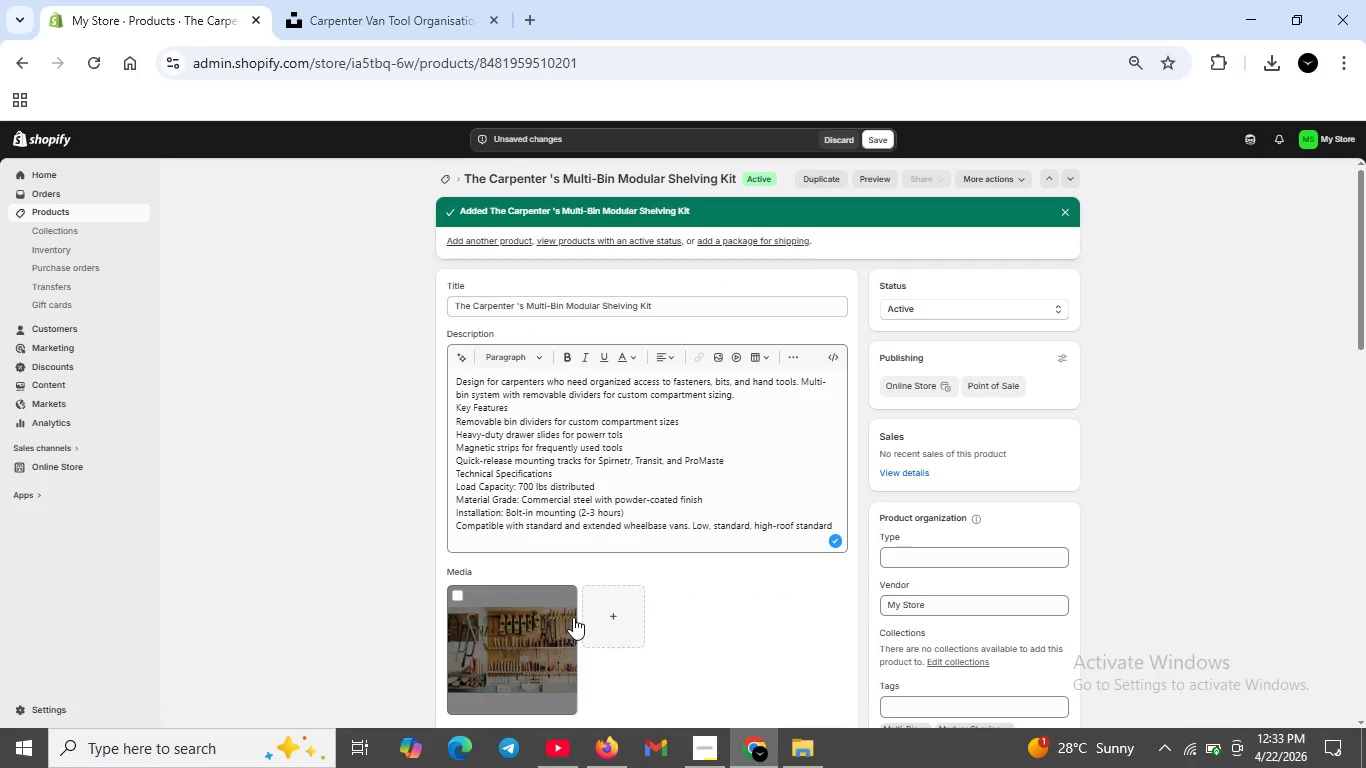 
scroll: coordinate [573, 617], scroll_direction: down, amount: 1.0
 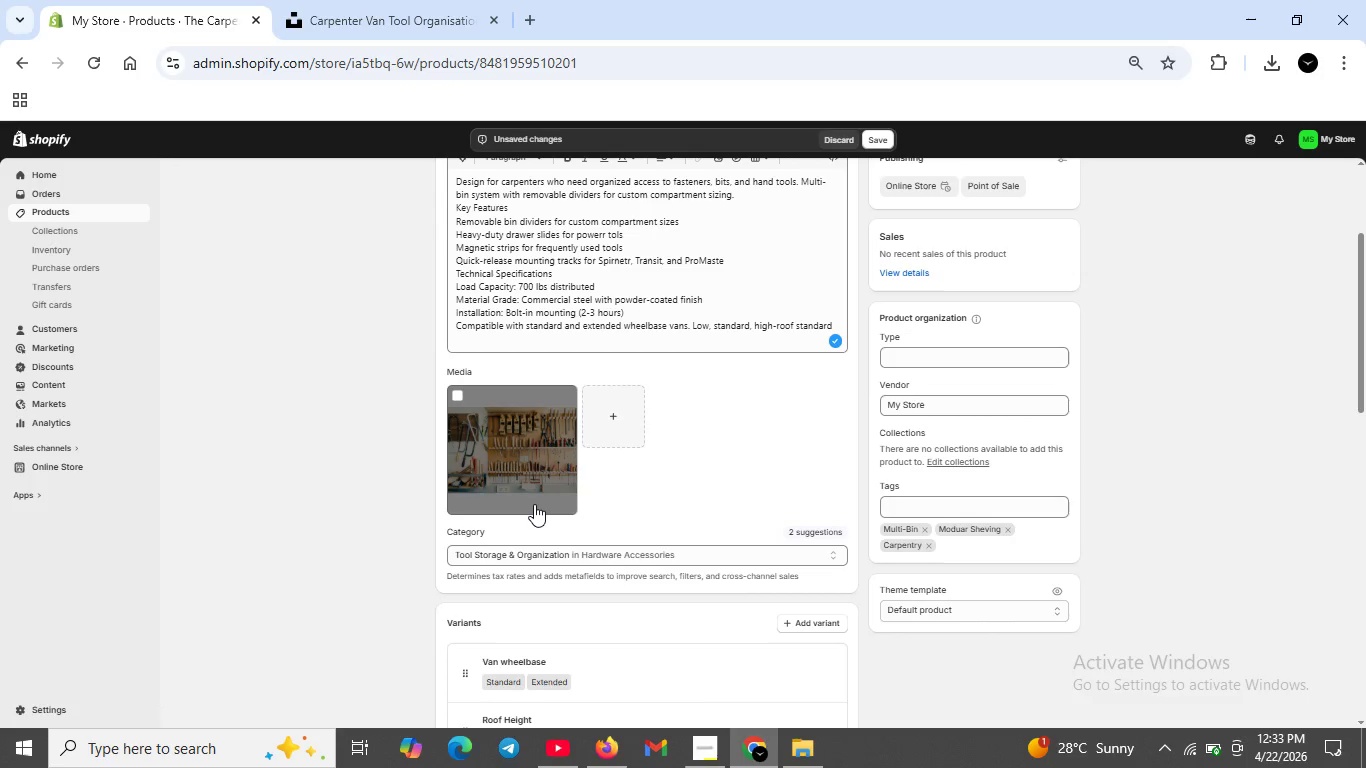 
double_click([534, 504])
 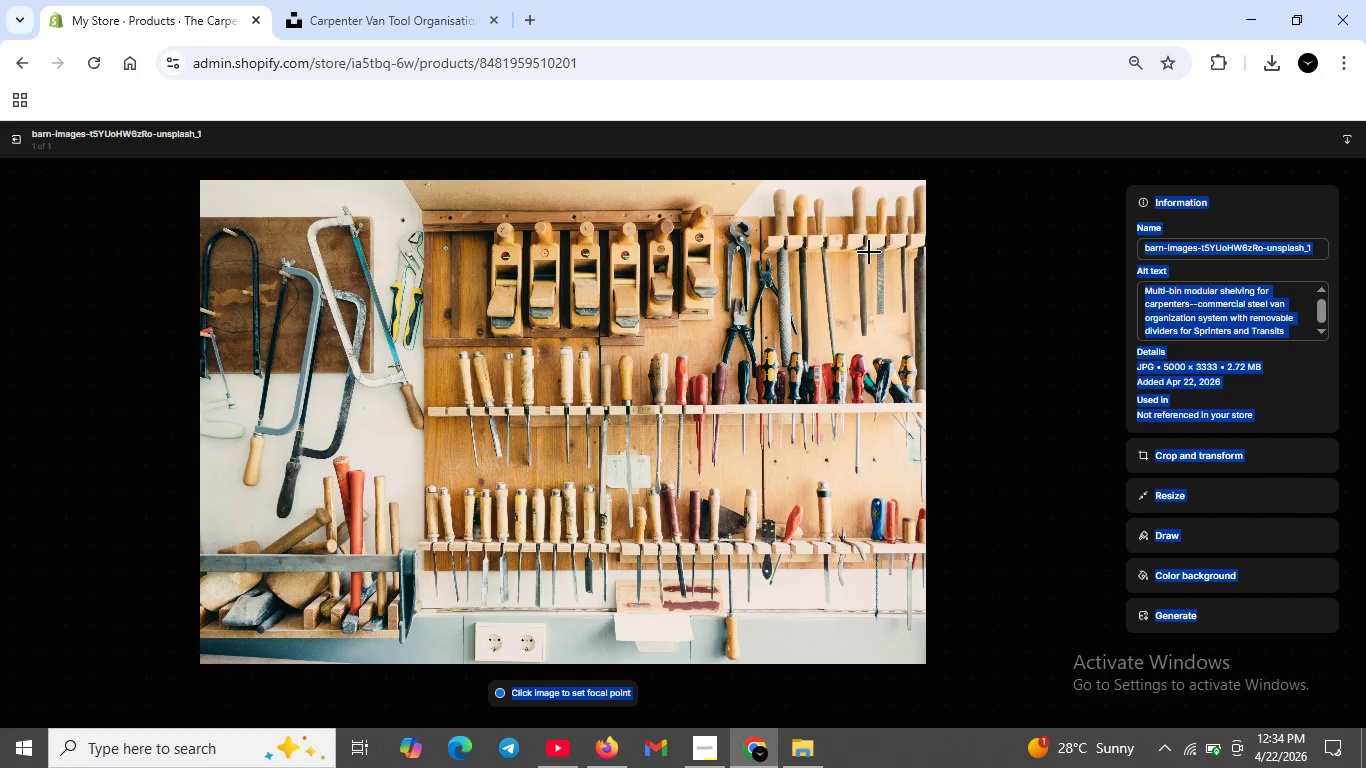 
left_click([28, 146])
 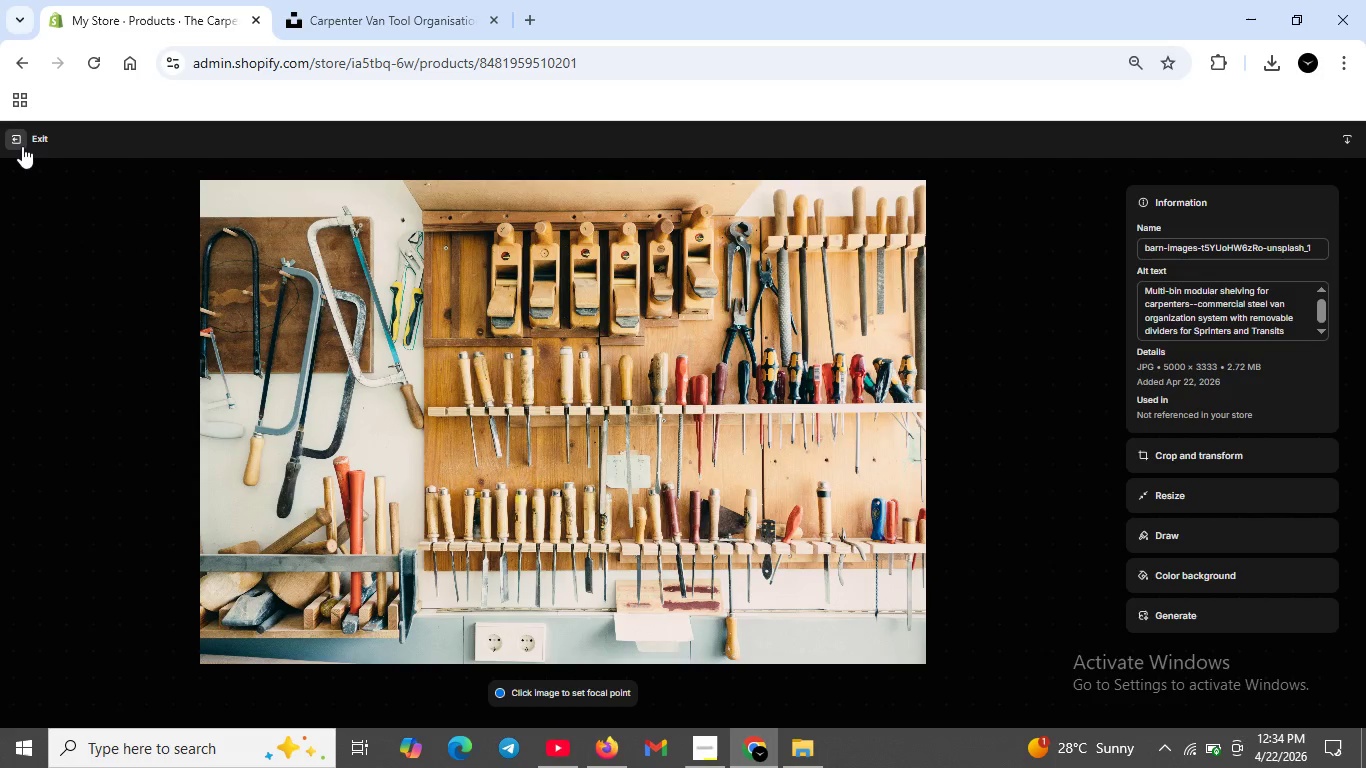 
left_click([16, 142])
 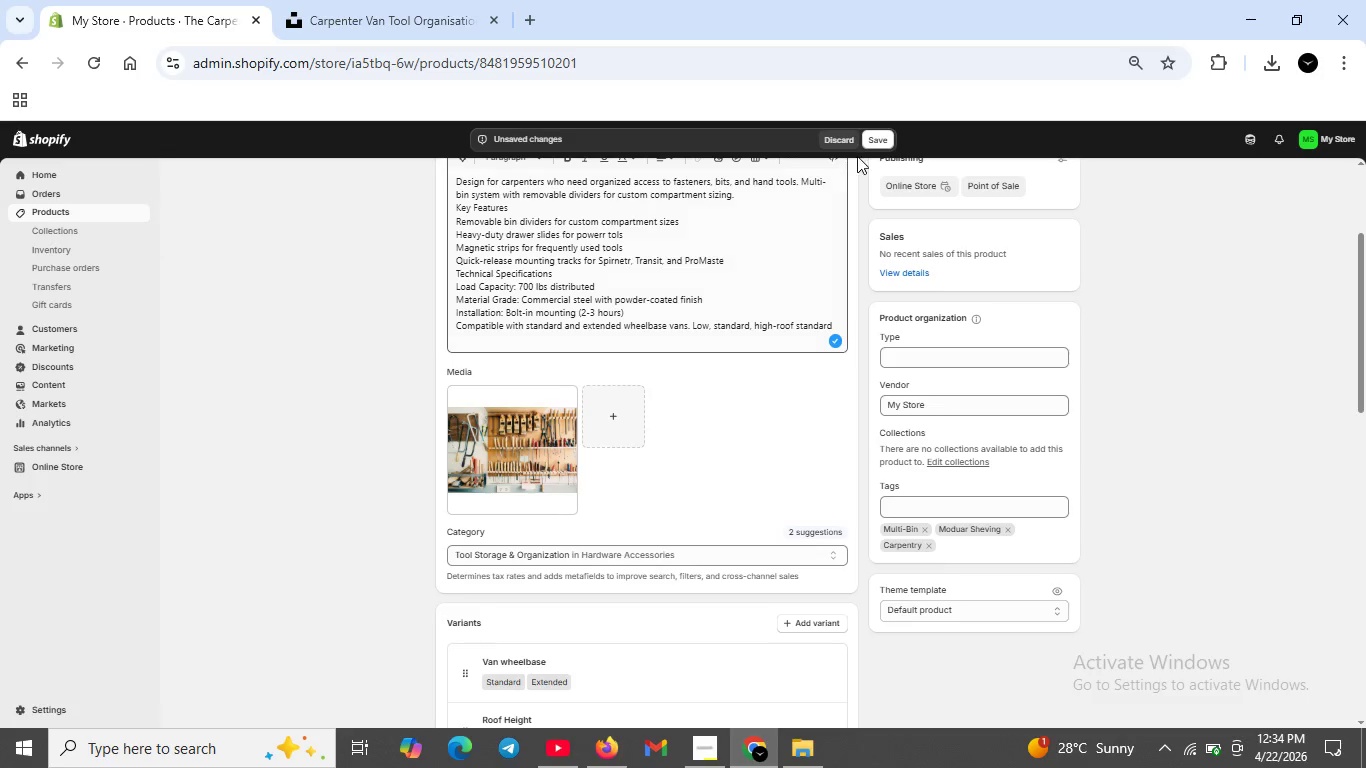 
left_click([875, 143])
 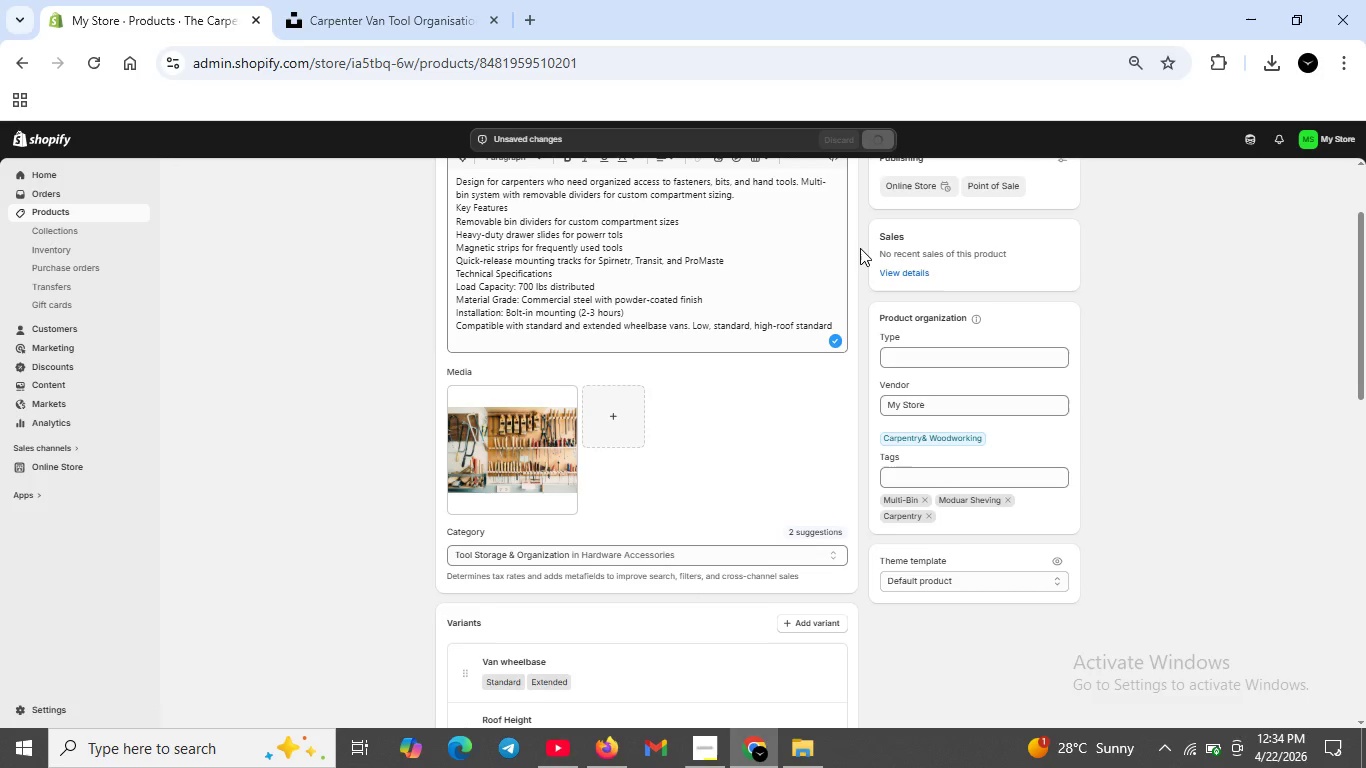 
wait(7.69)
 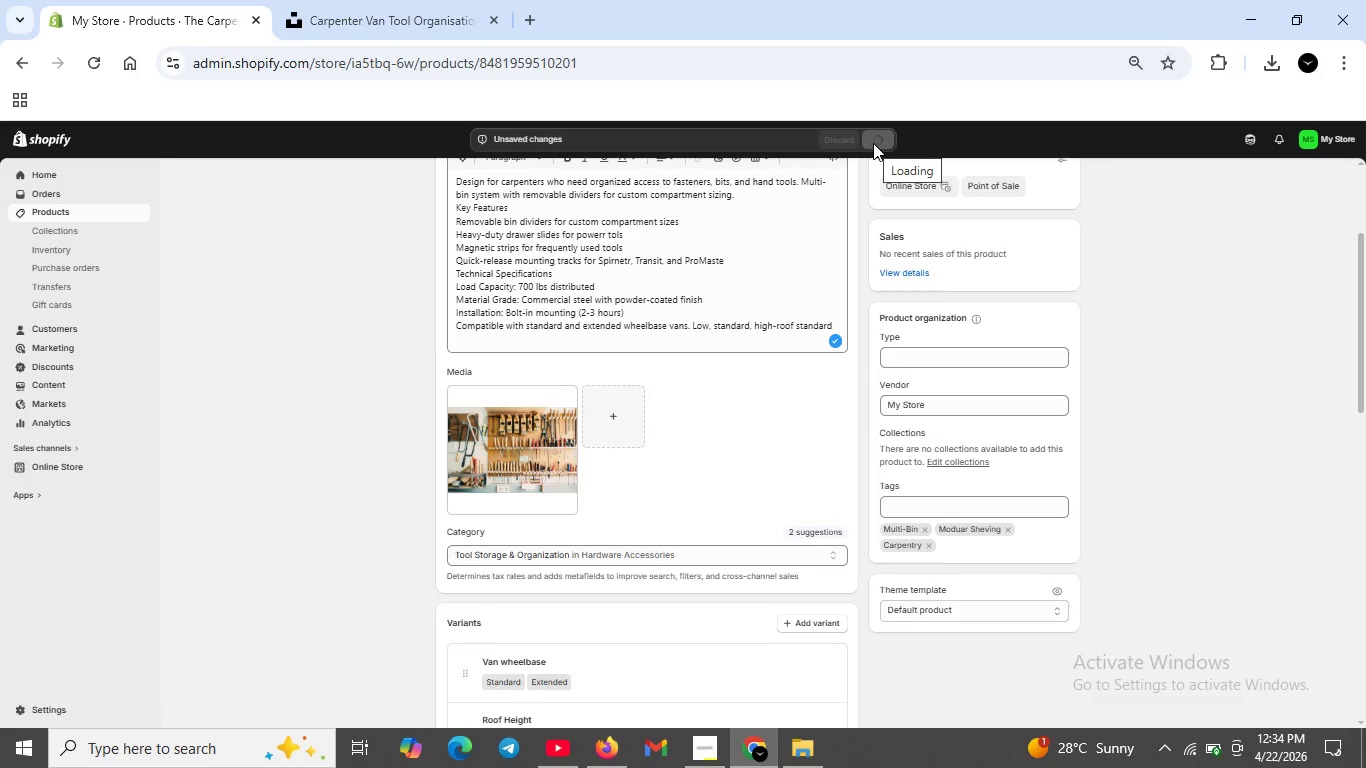 
scroll: coordinate [706, 251], scroll_direction: up, amount: 5.0
 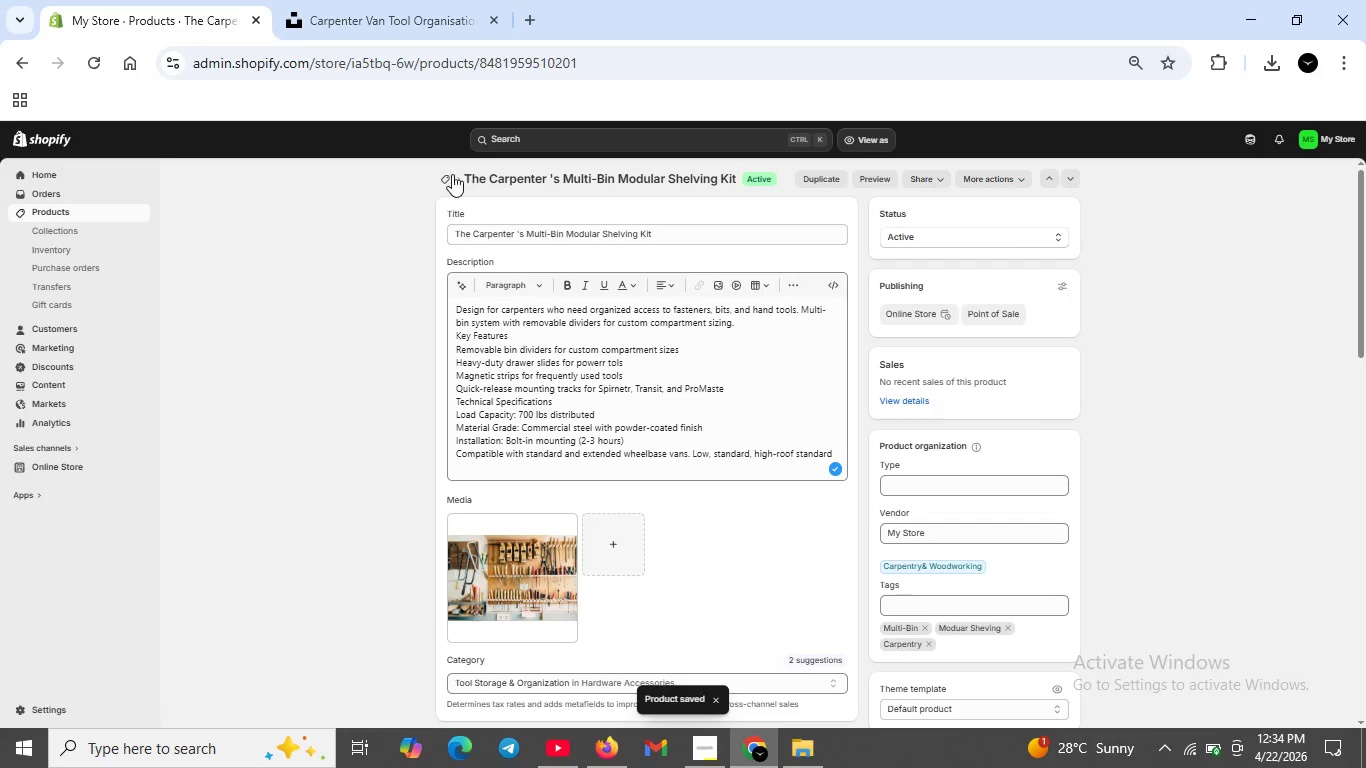 
left_click([449, 174])
 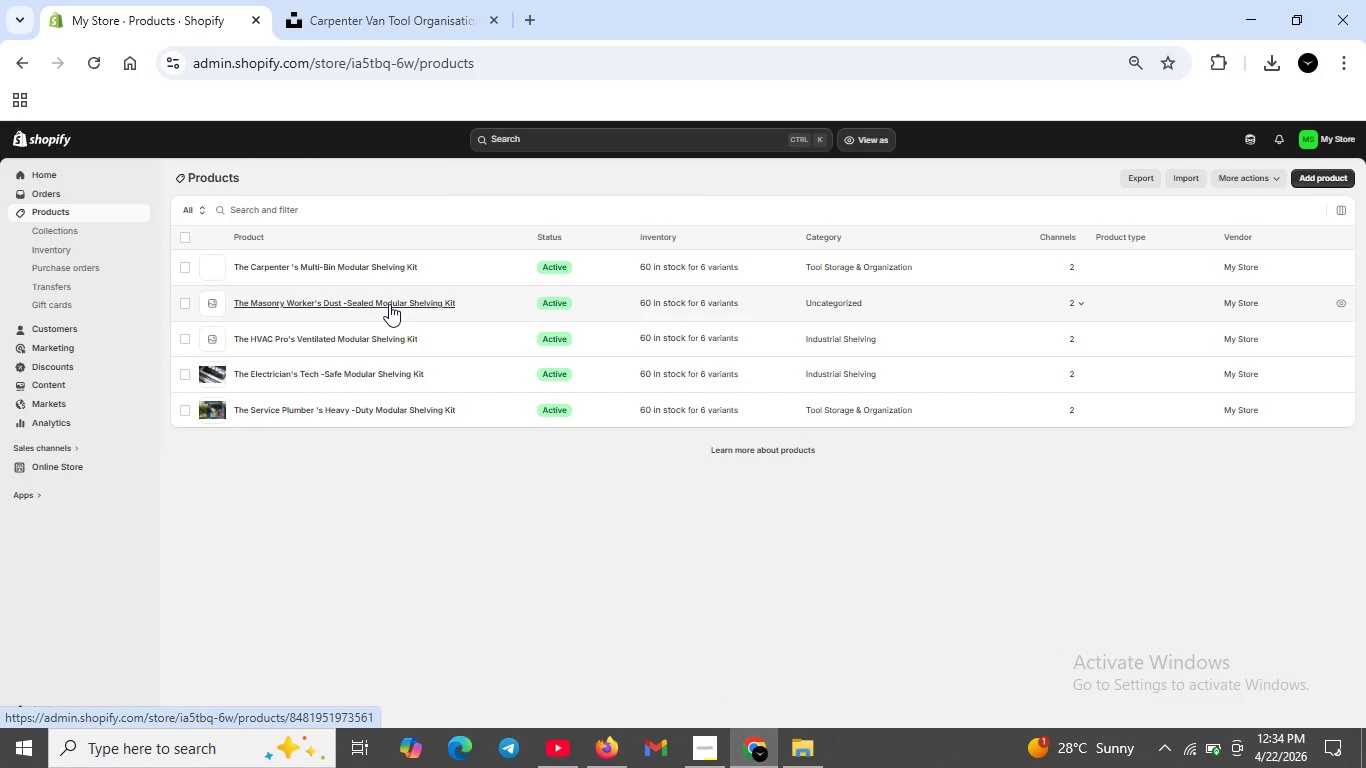 
wait(6.39)
 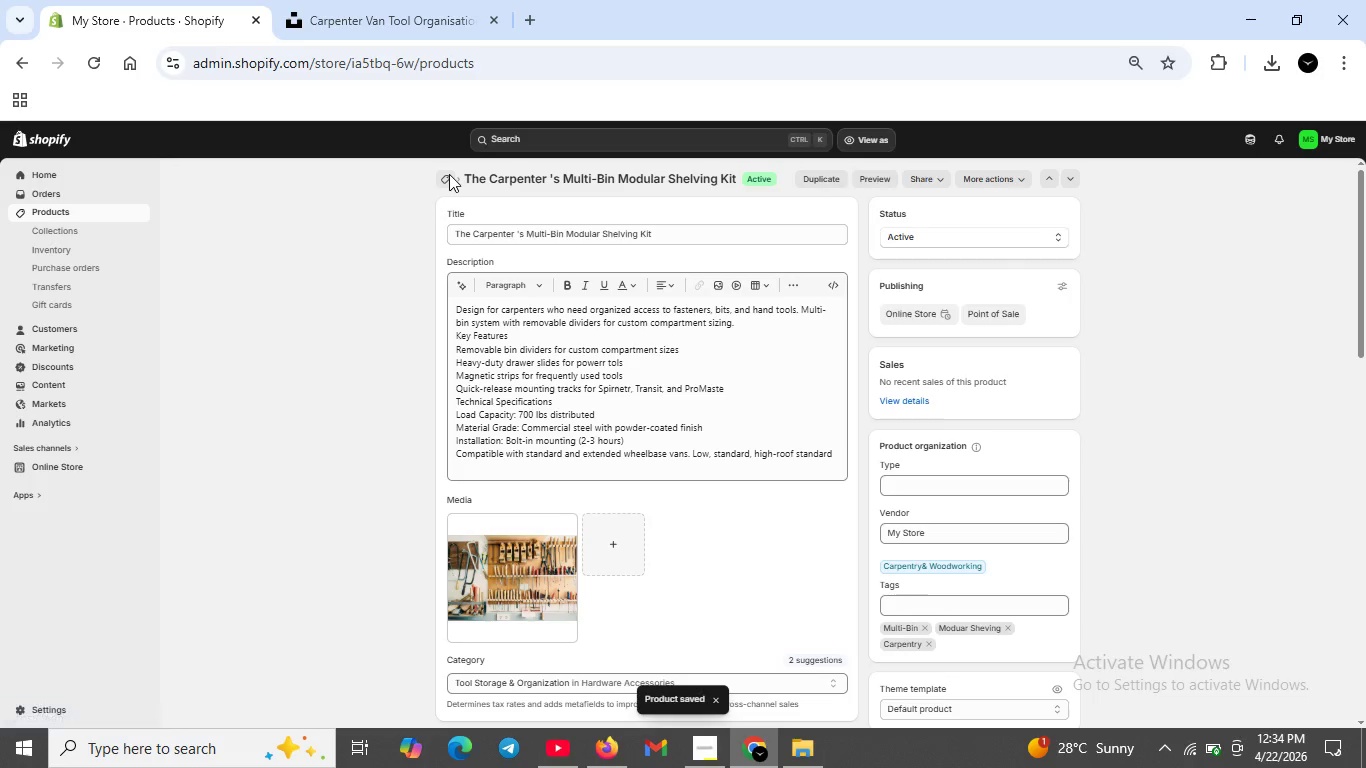 
double_click([328, 334])
 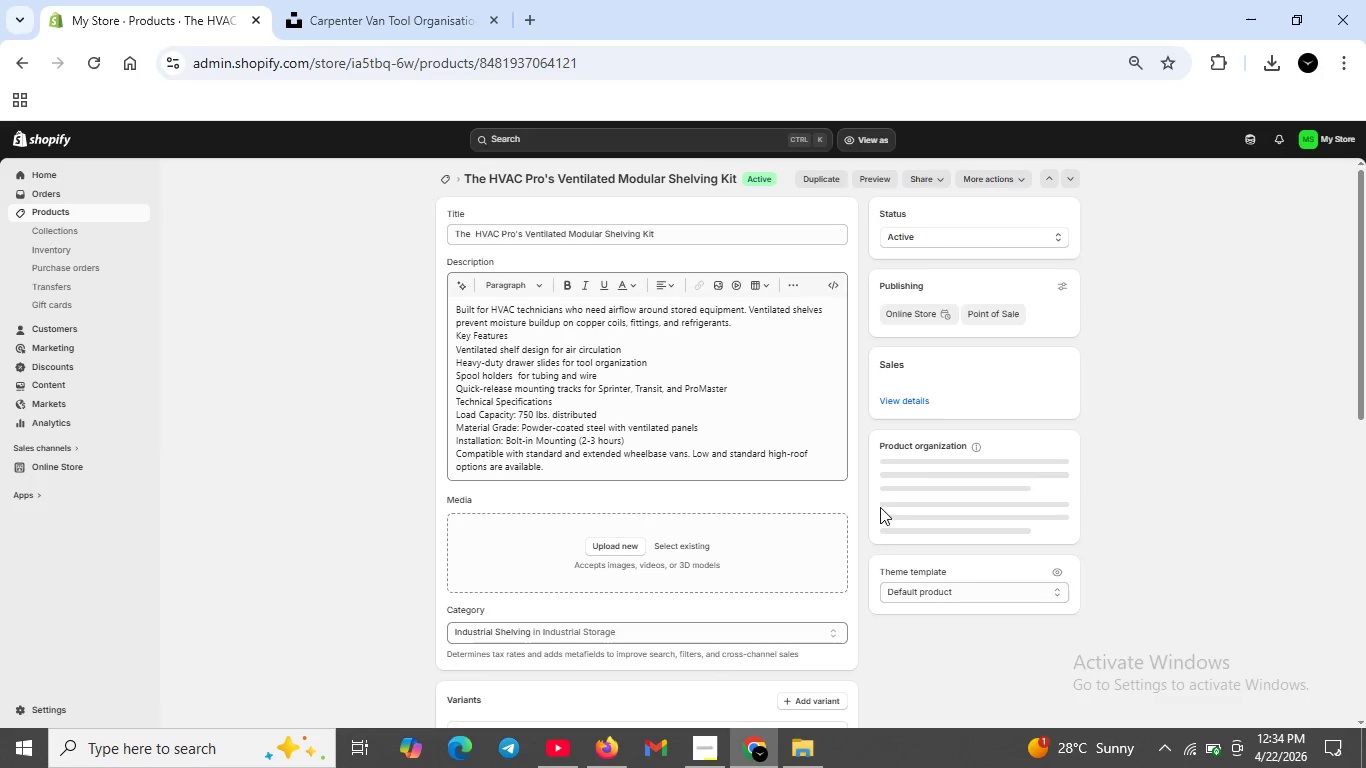 
wait(9.33)
 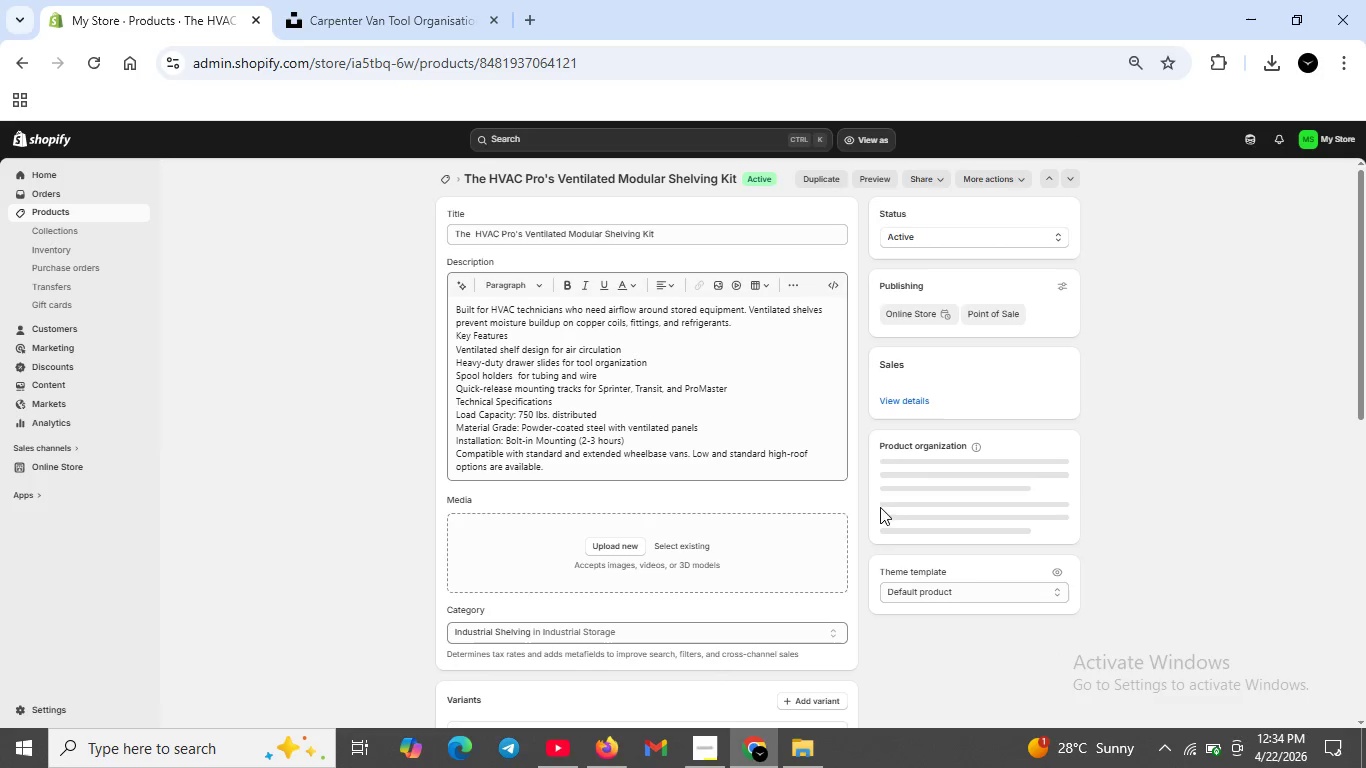 
left_click([612, 548])
 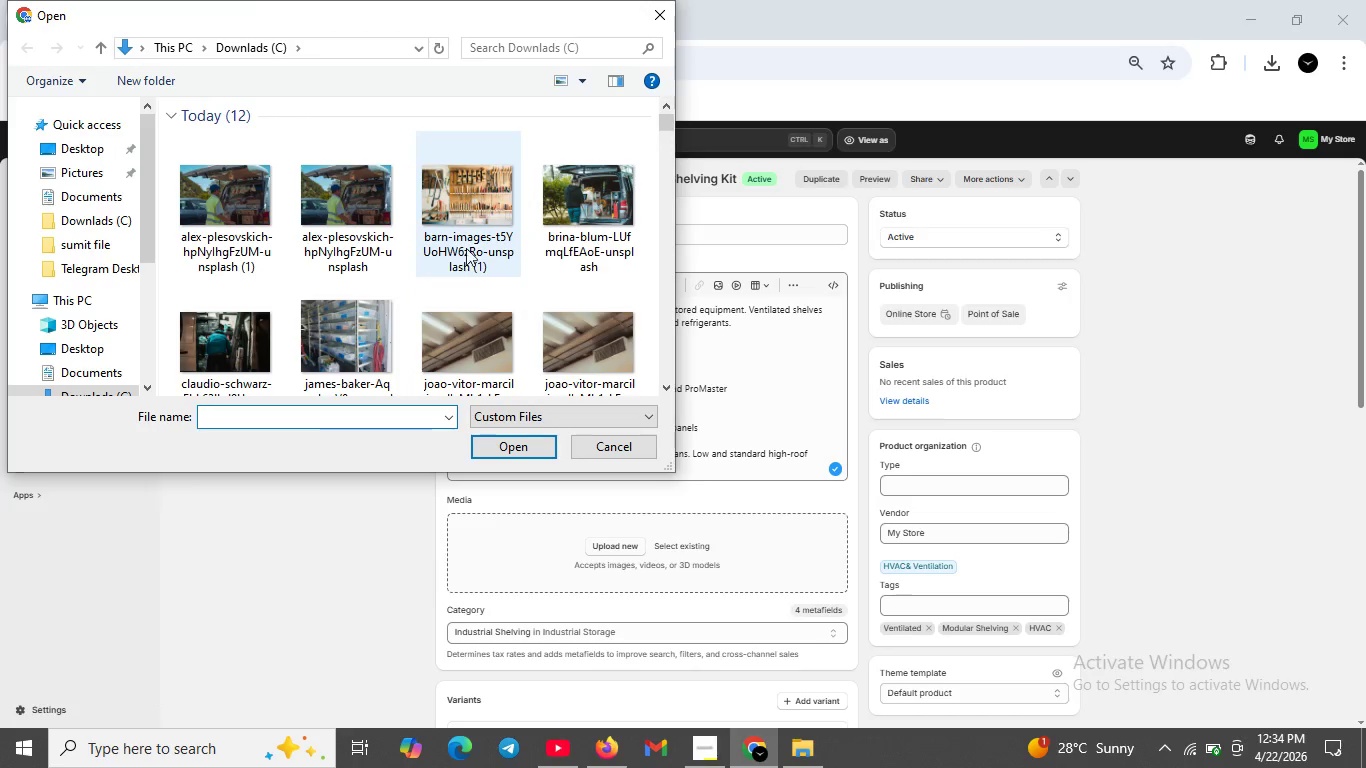 
wait(5.12)
 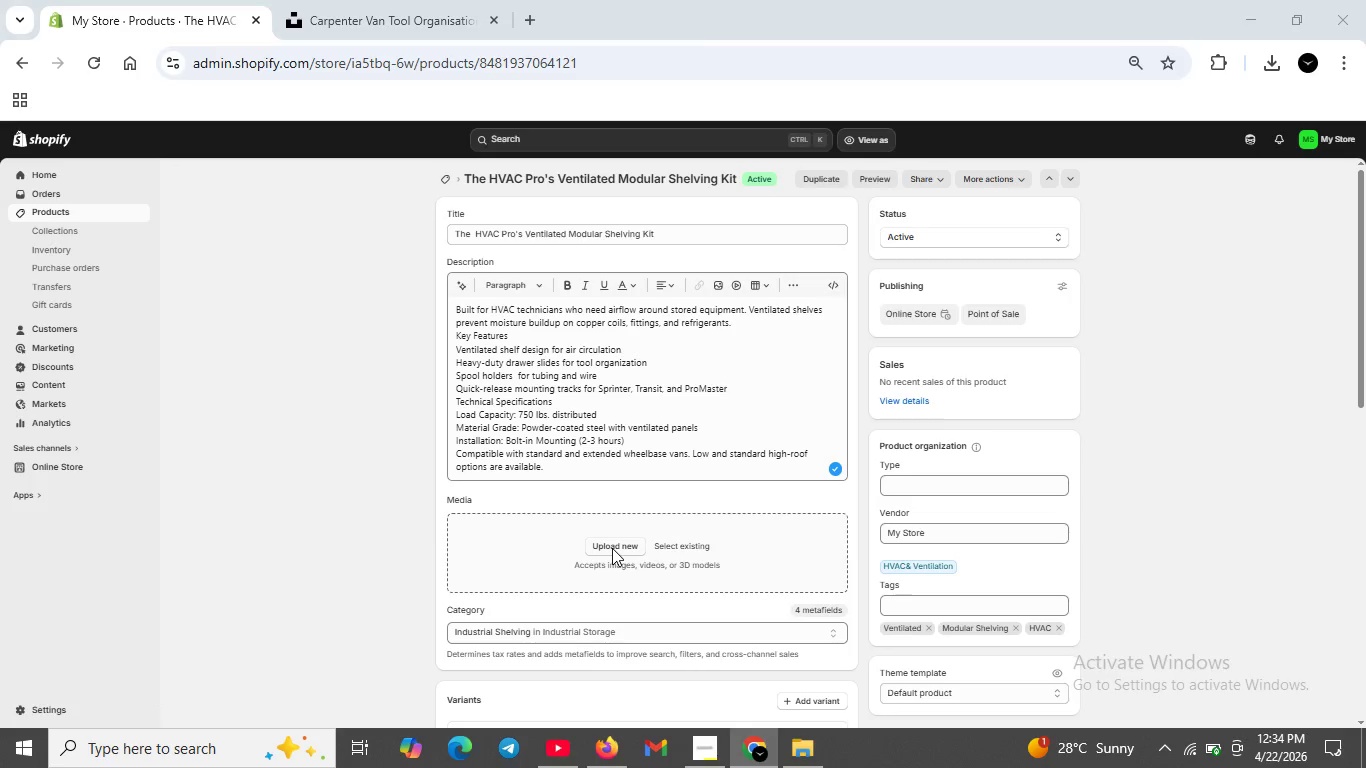 
scroll: coordinate [384, 295], scroll_direction: down, amount: 1.0
 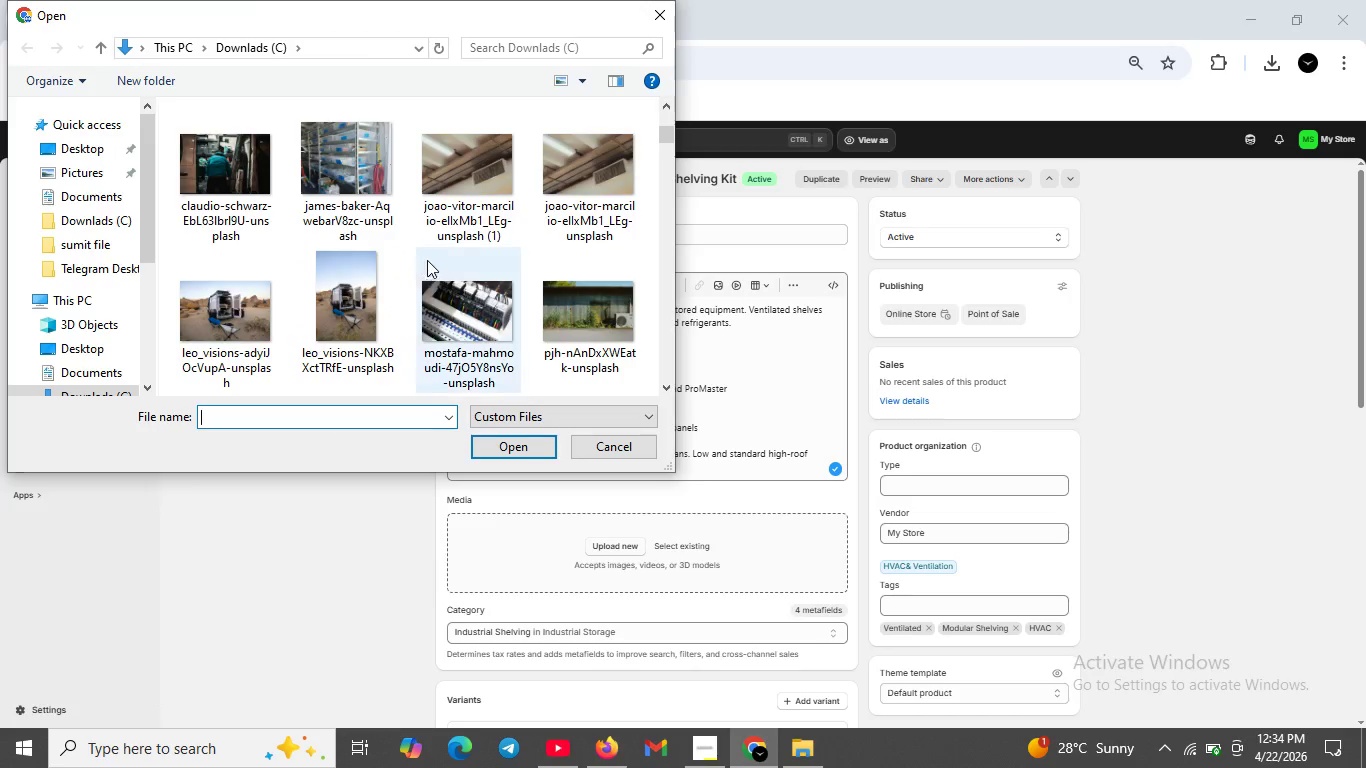 
scroll: coordinate [427, 260], scroll_direction: up, amount: 2.0
 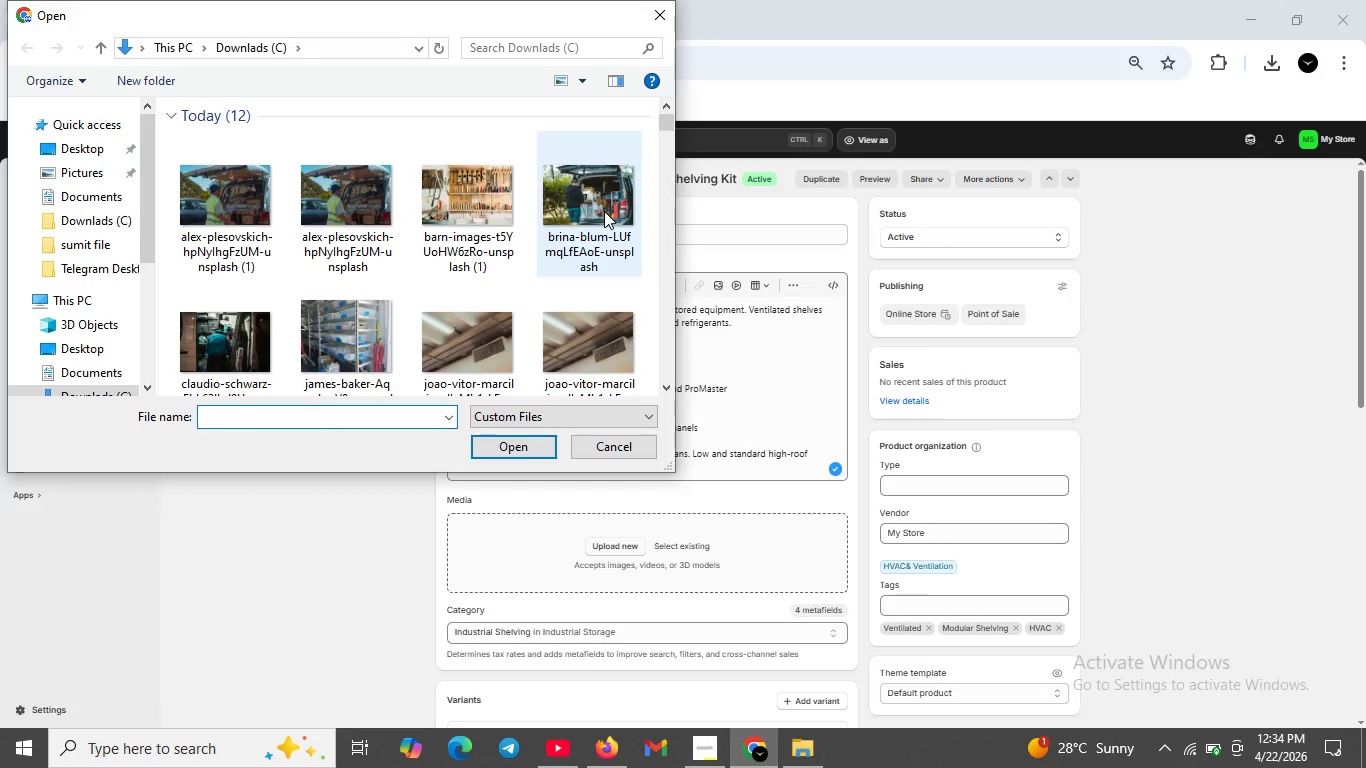 
left_click([604, 211])
 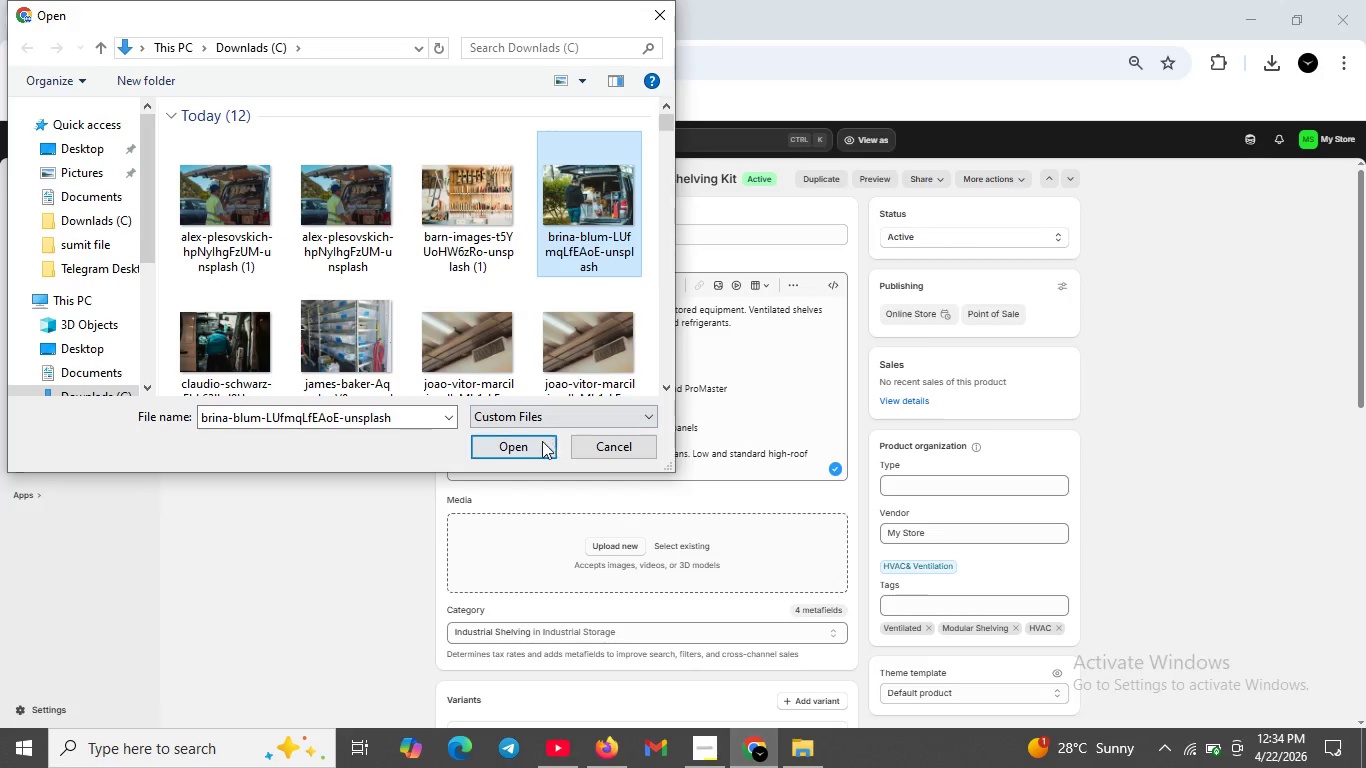 
left_click([531, 451])
 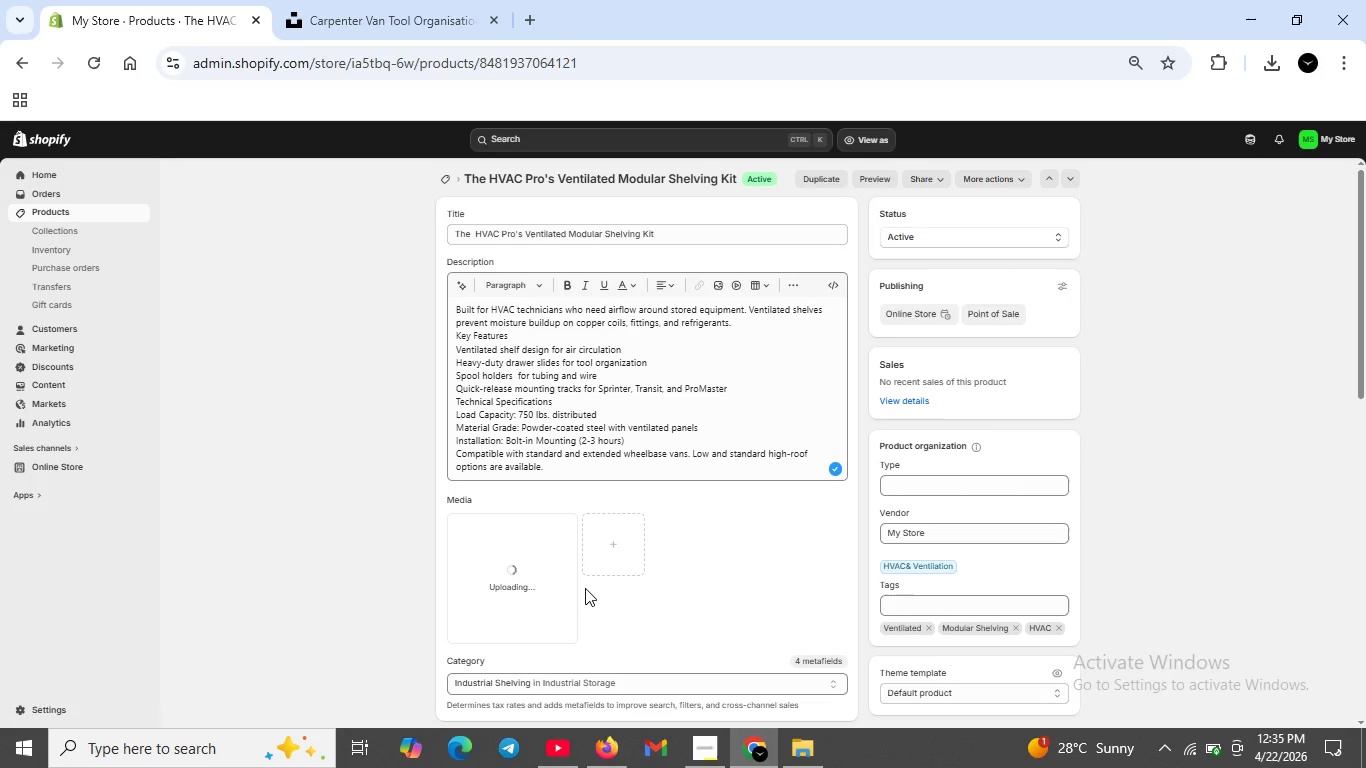 
wait(28.09)
 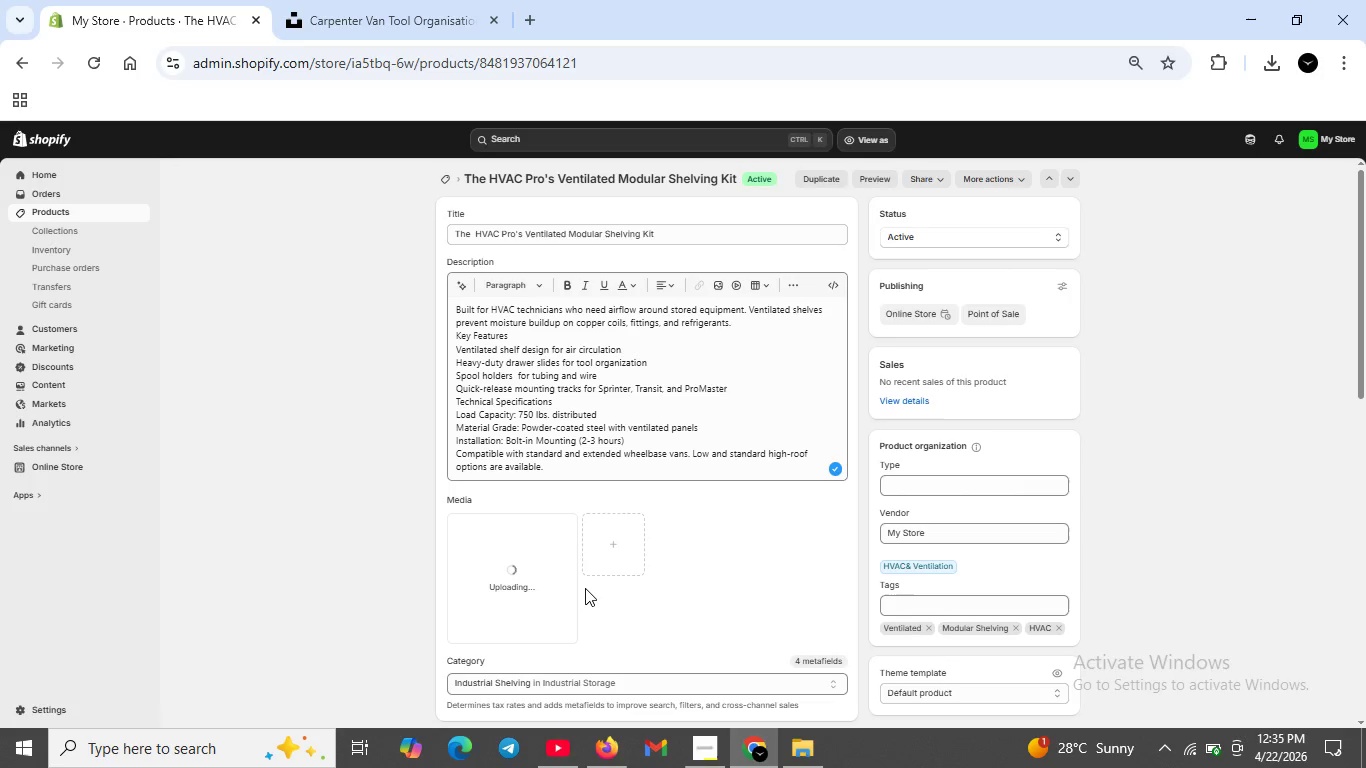 
scroll: coordinate [545, 597], scroll_direction: none, amount: 0.0
 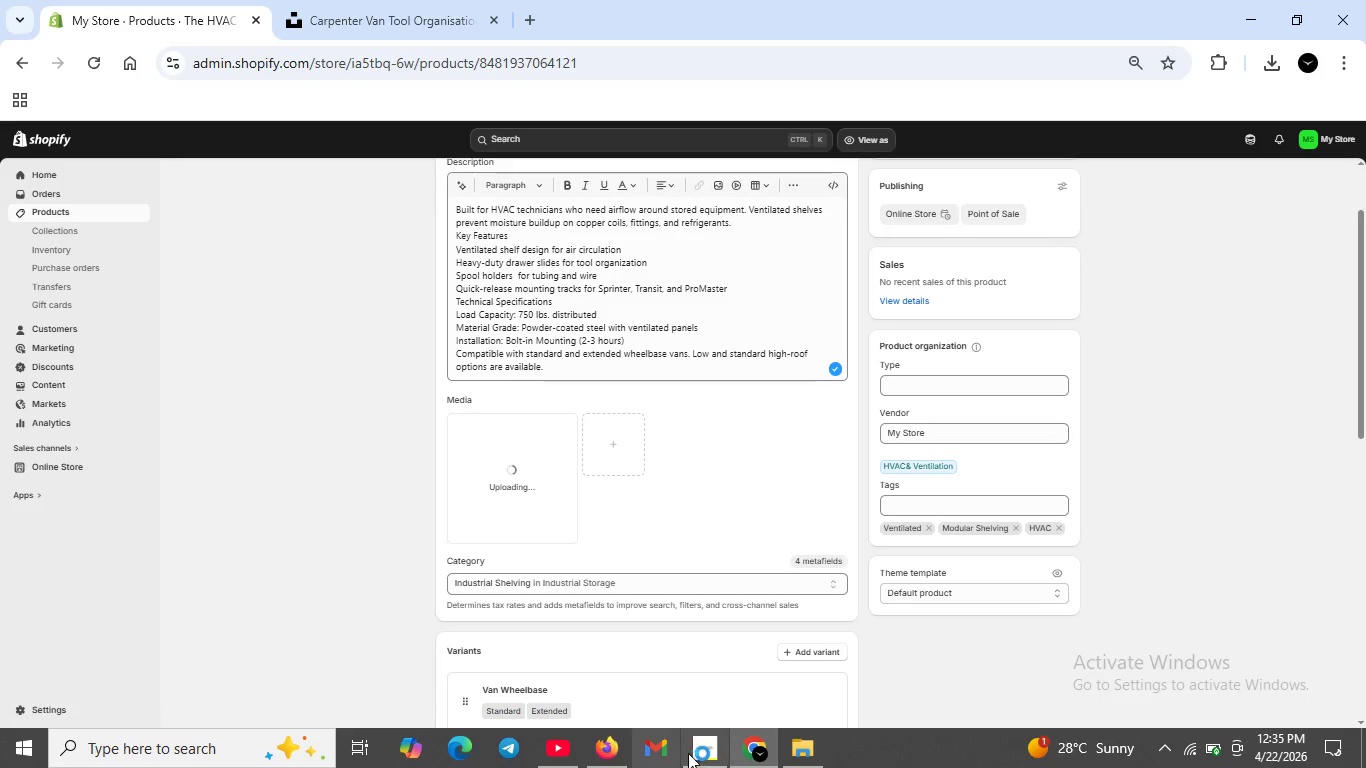 
left_click([689, 752])